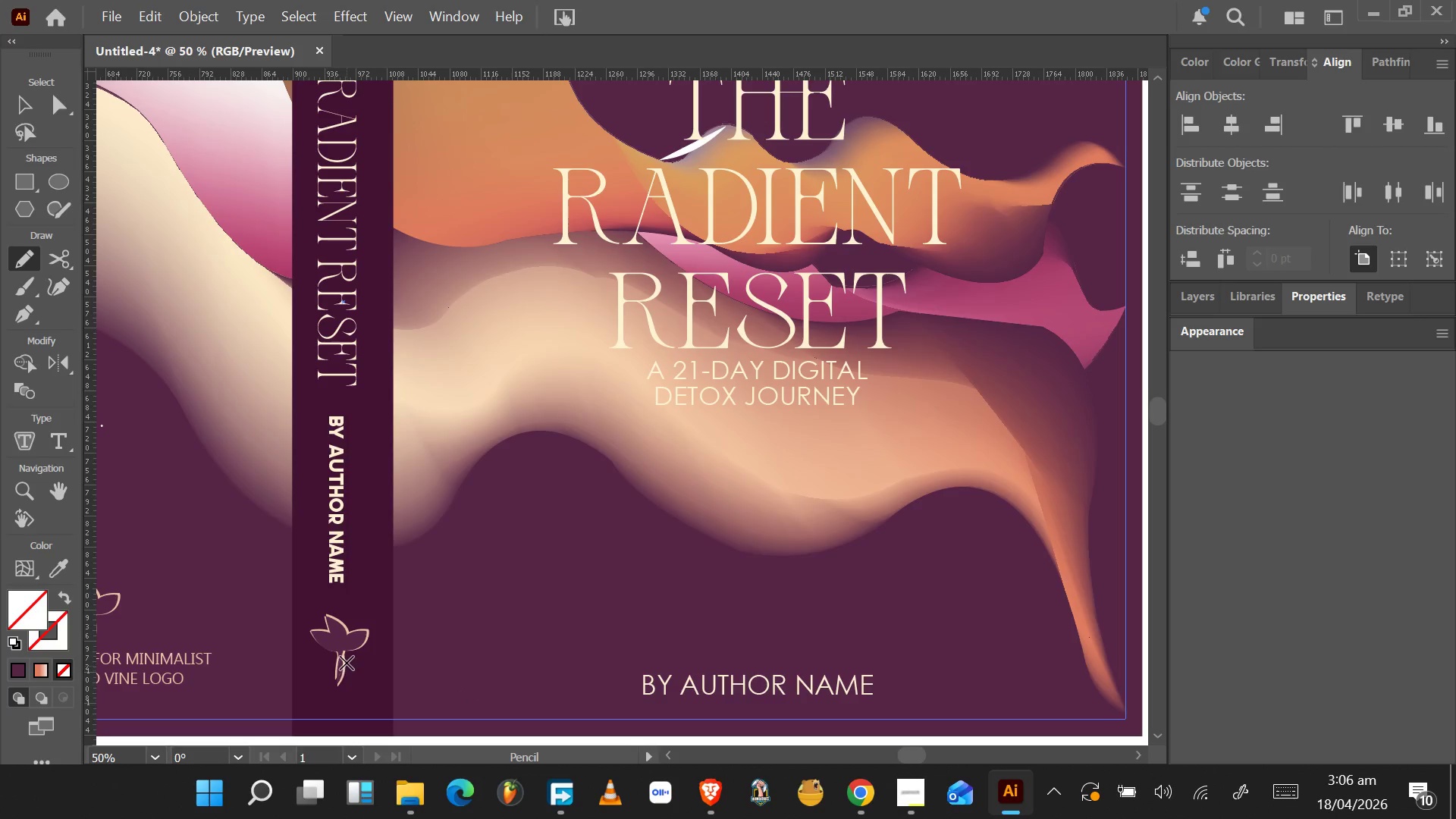 
wait(5.3)
 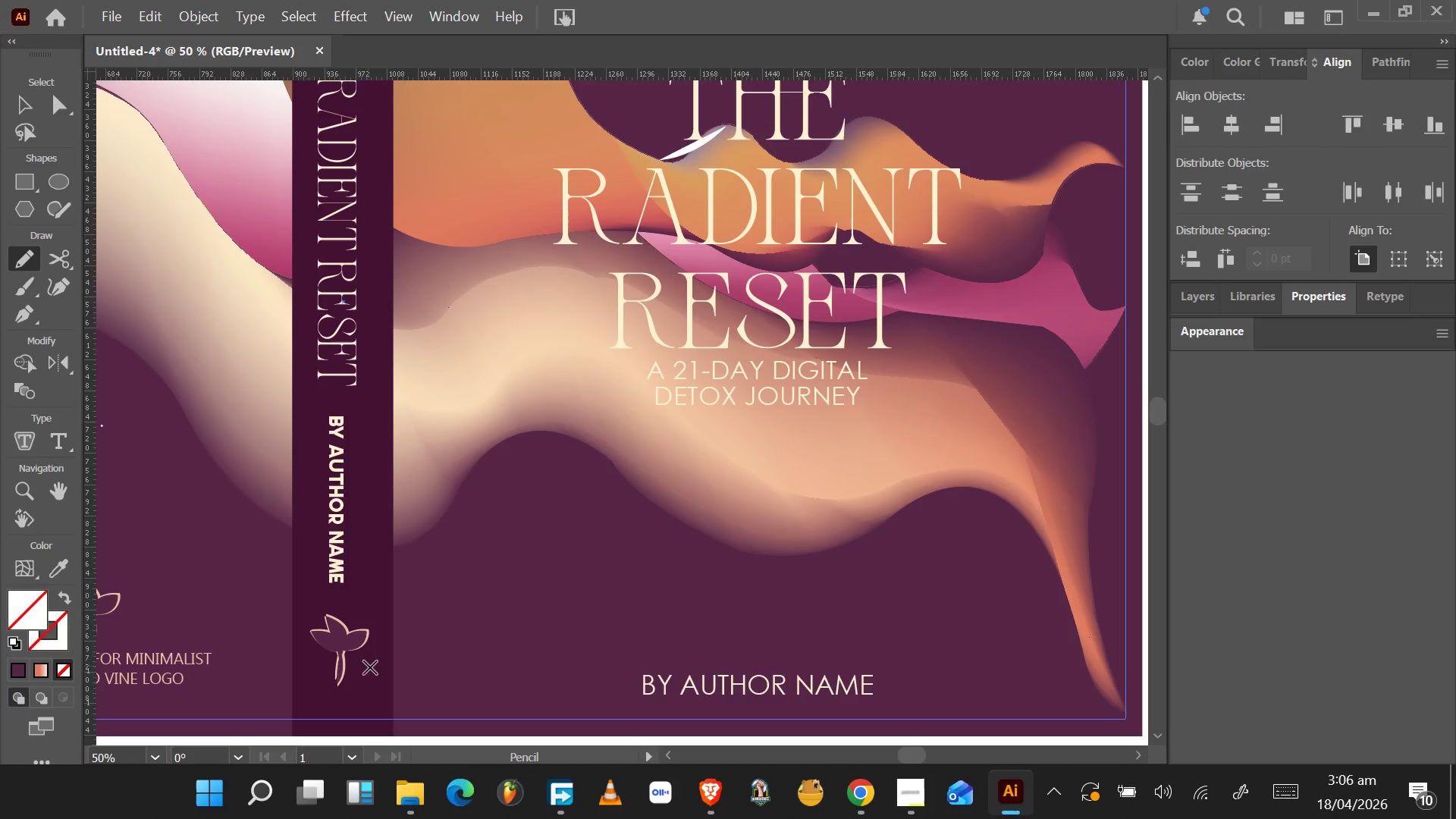 
left_click([49, 102])
 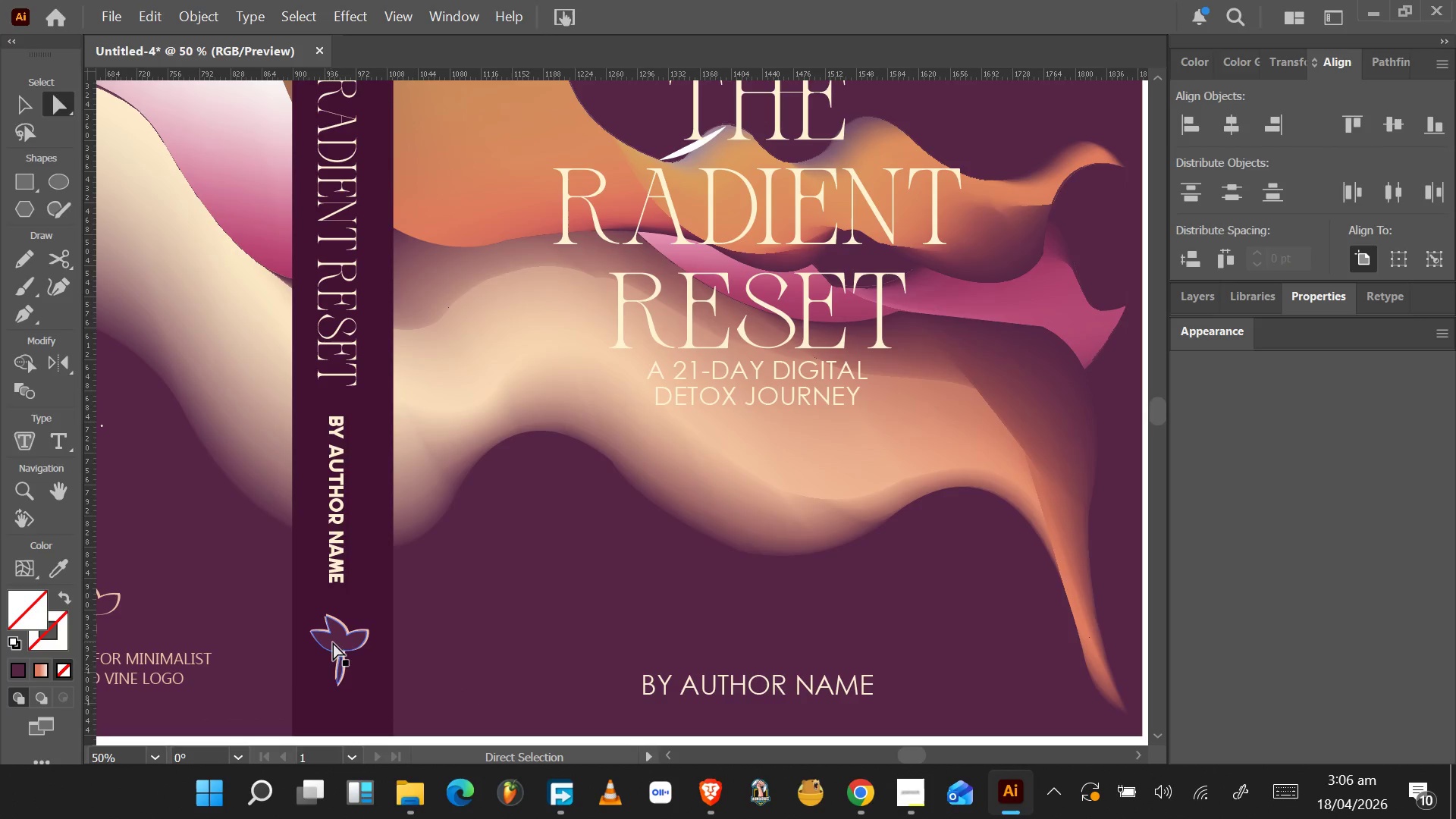 
double_click([334, 643])
 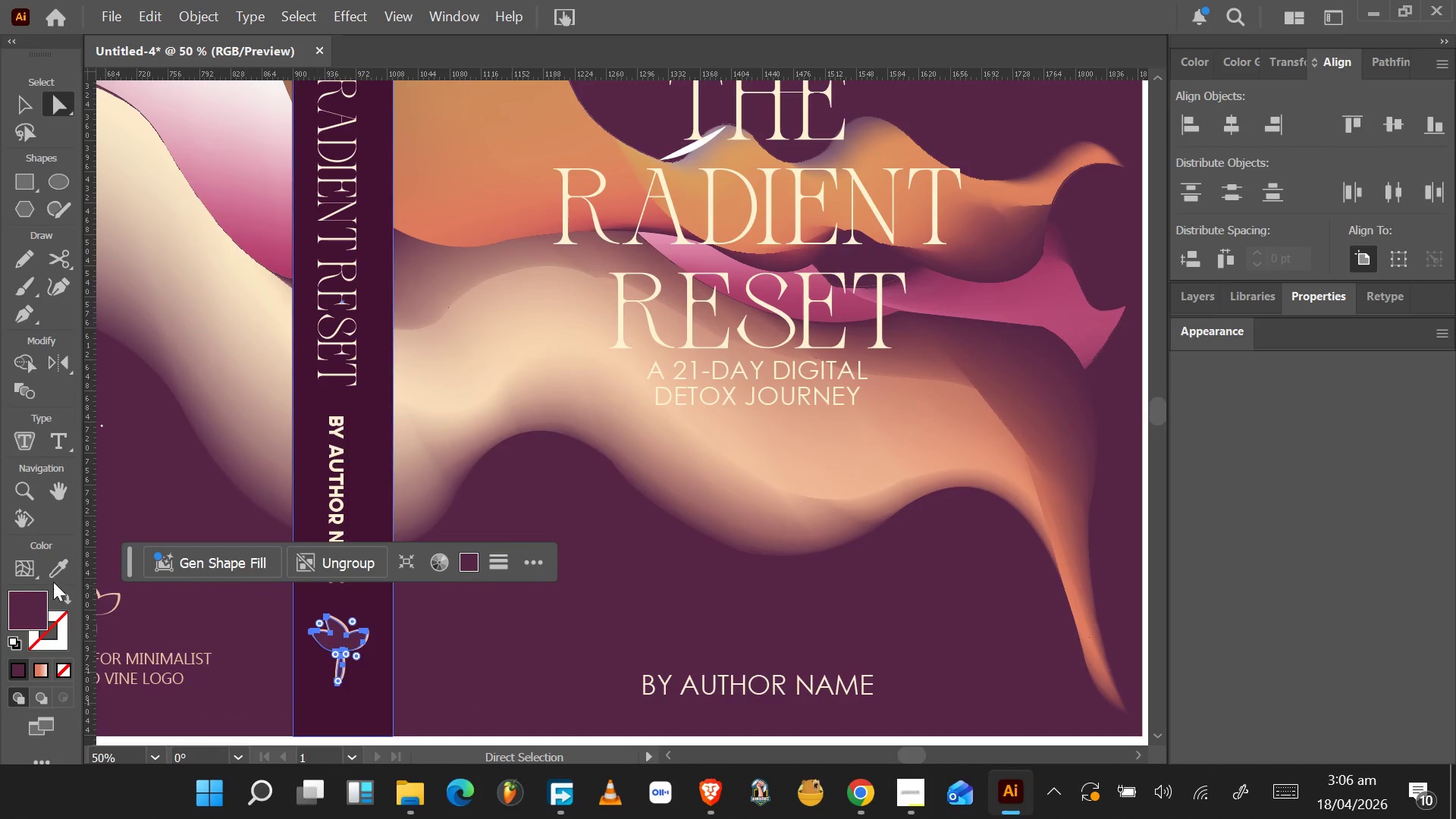 
left_click([30, 610])
 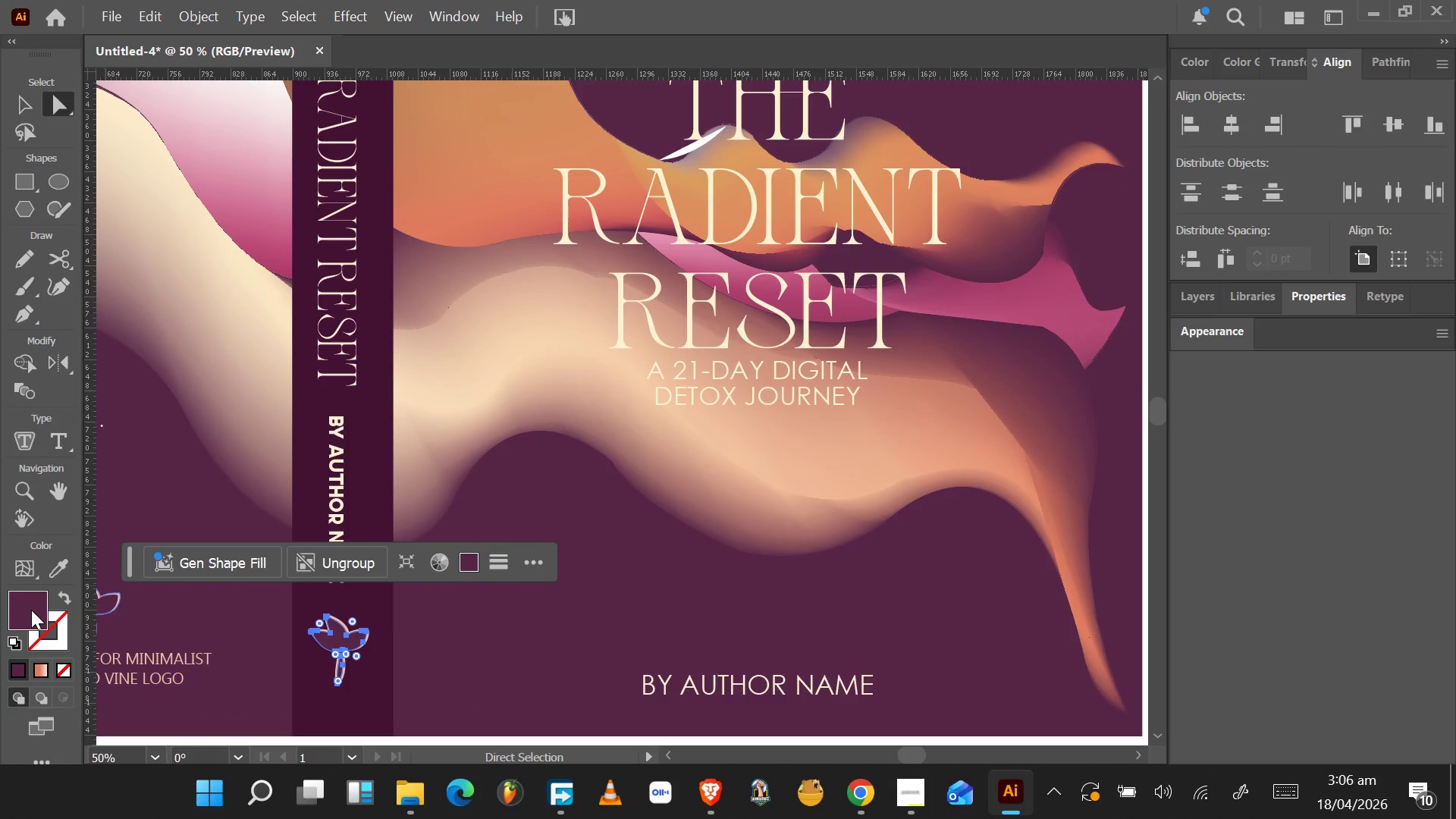 
left_click([31, 610])
 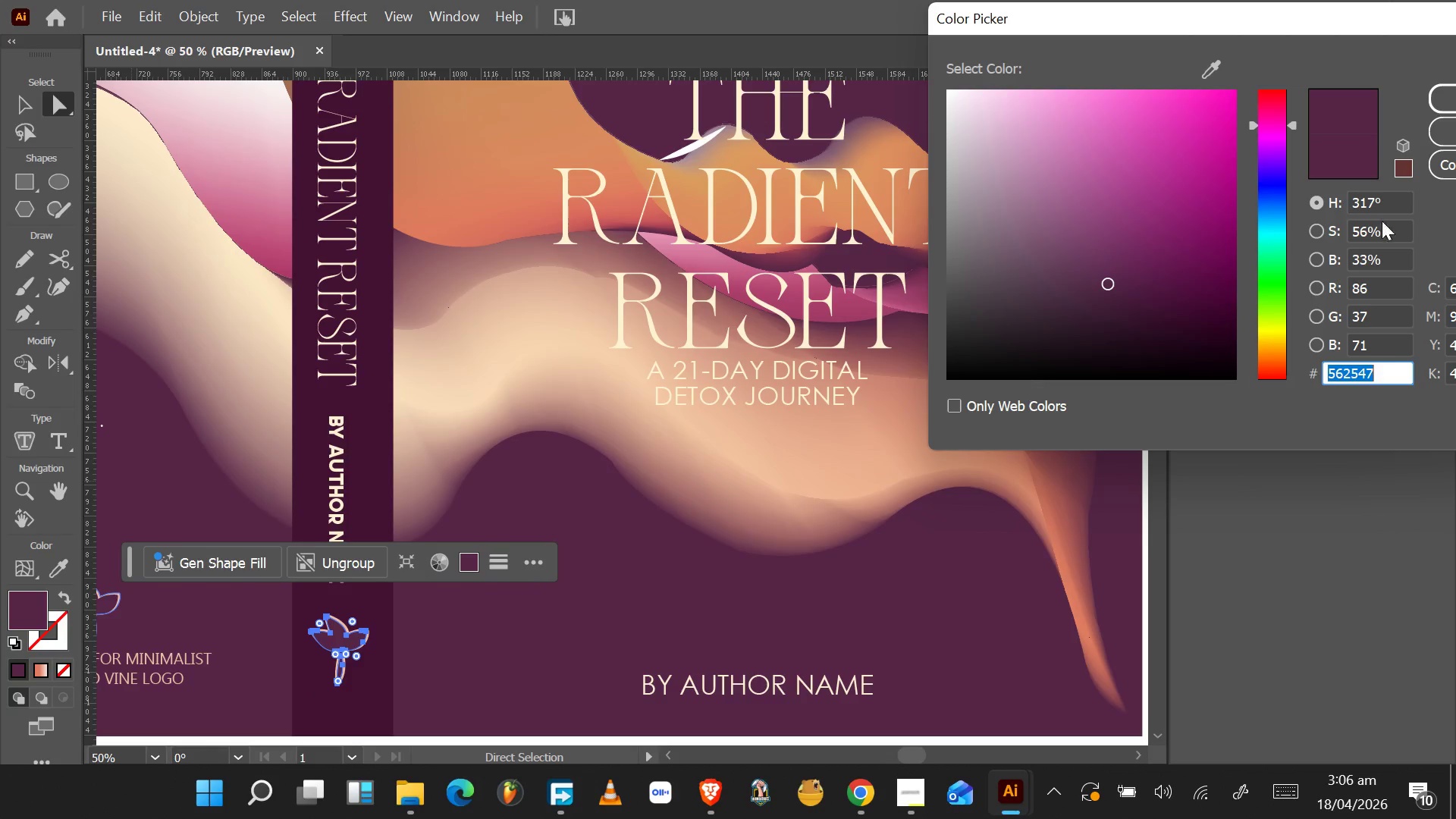 
left_click([1210, 67])
 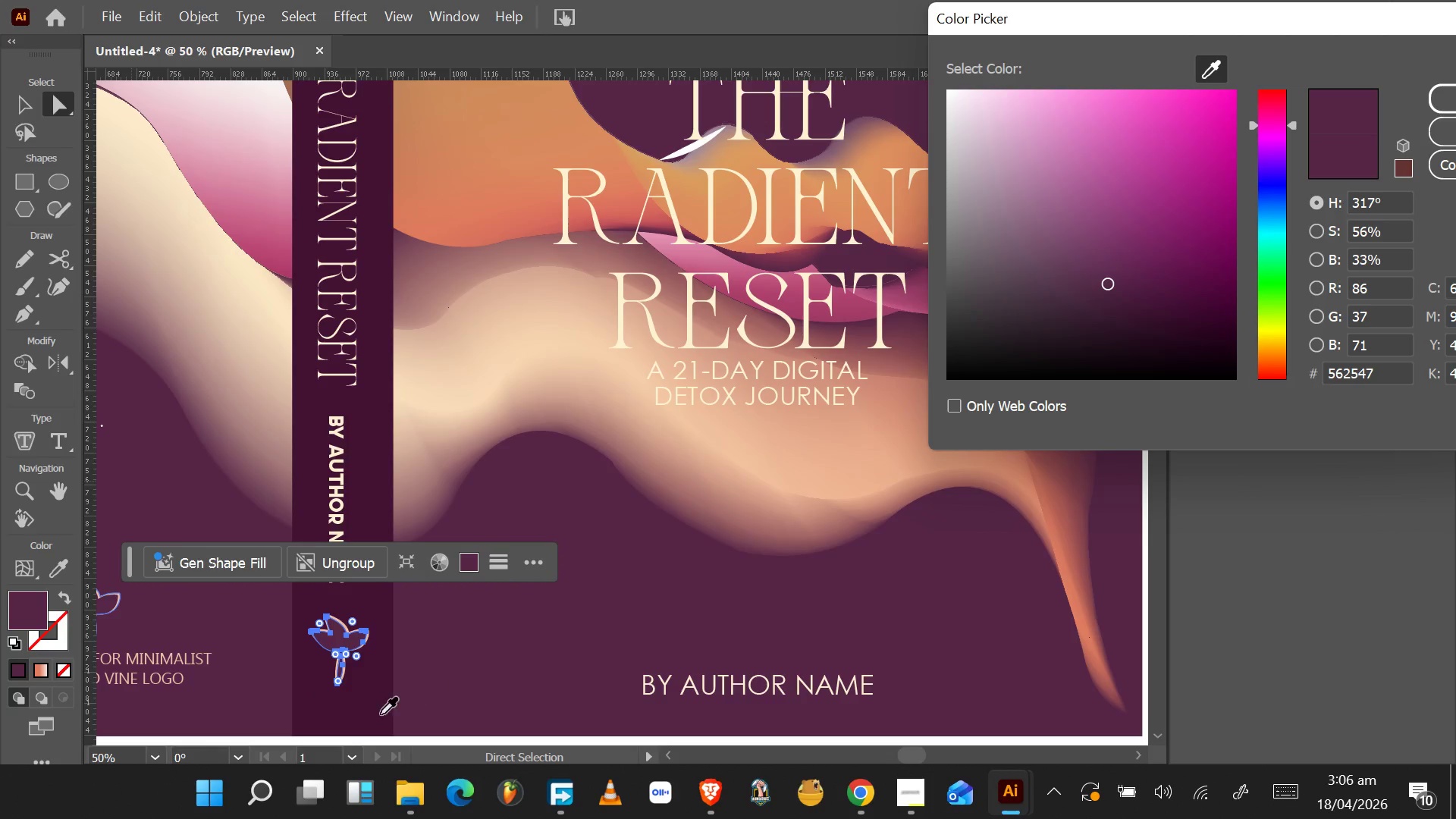 
left_click([376, 714])
 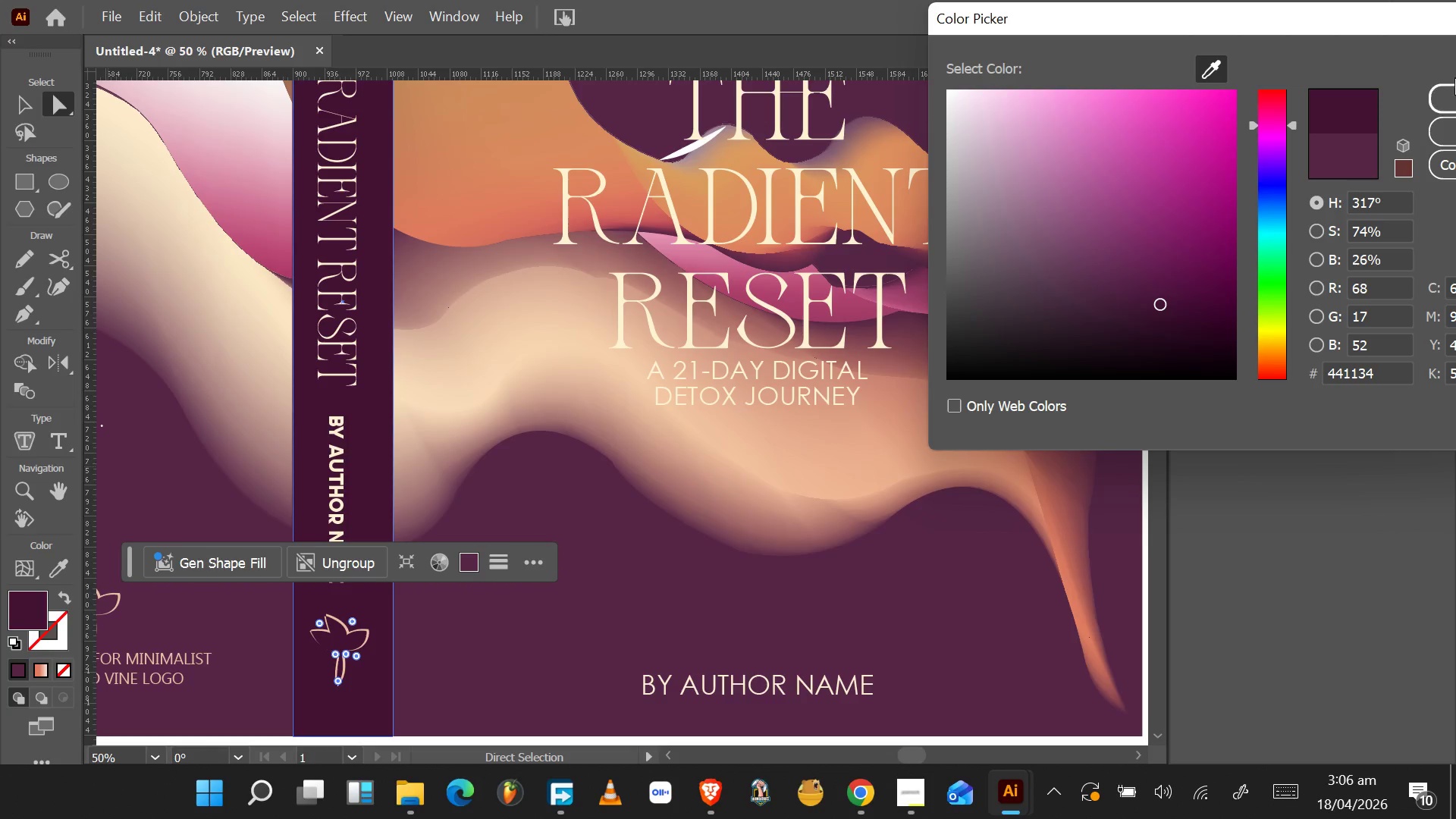 
left_click([1441, 93])
 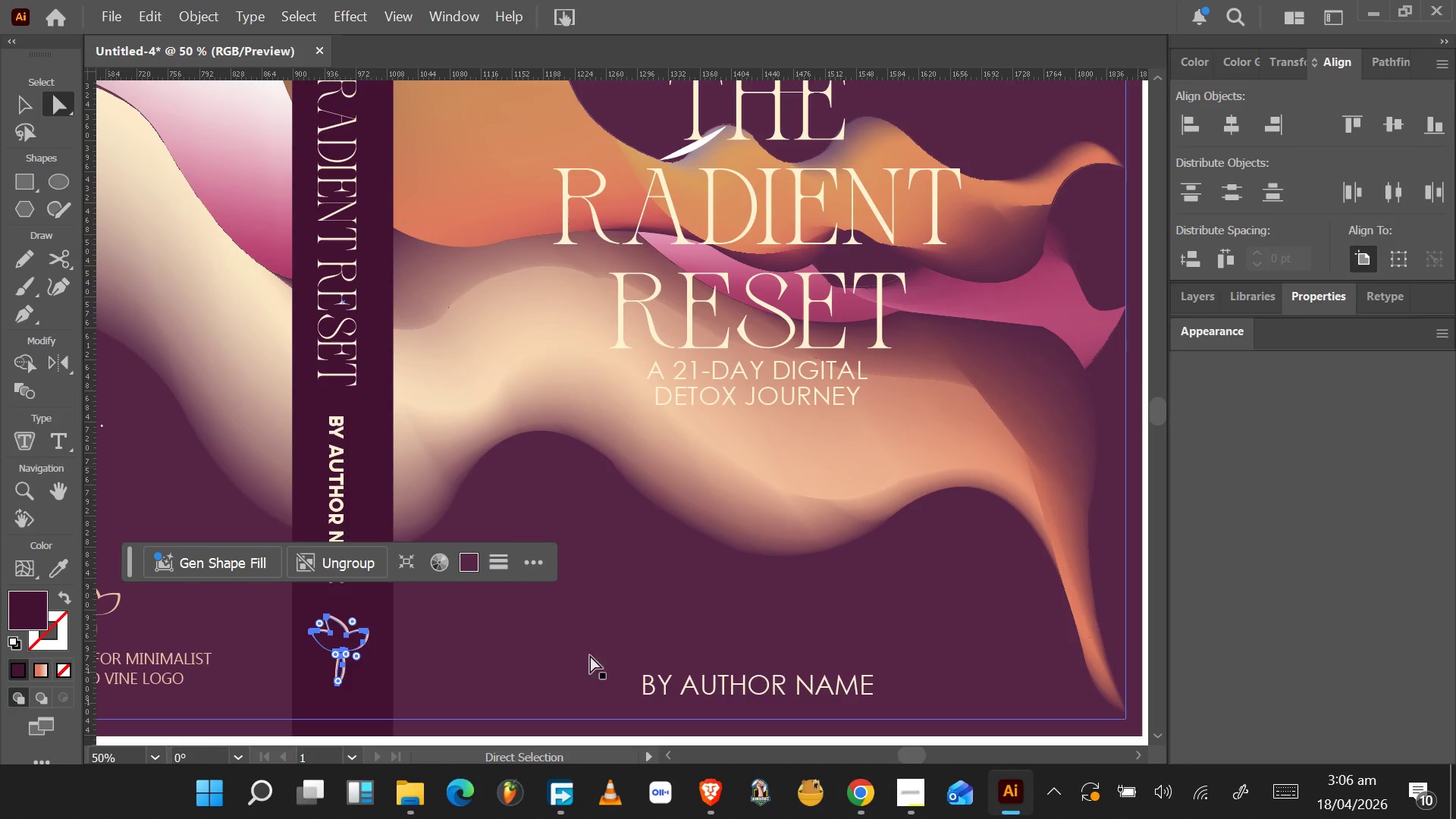 
left_click([360, 699])
 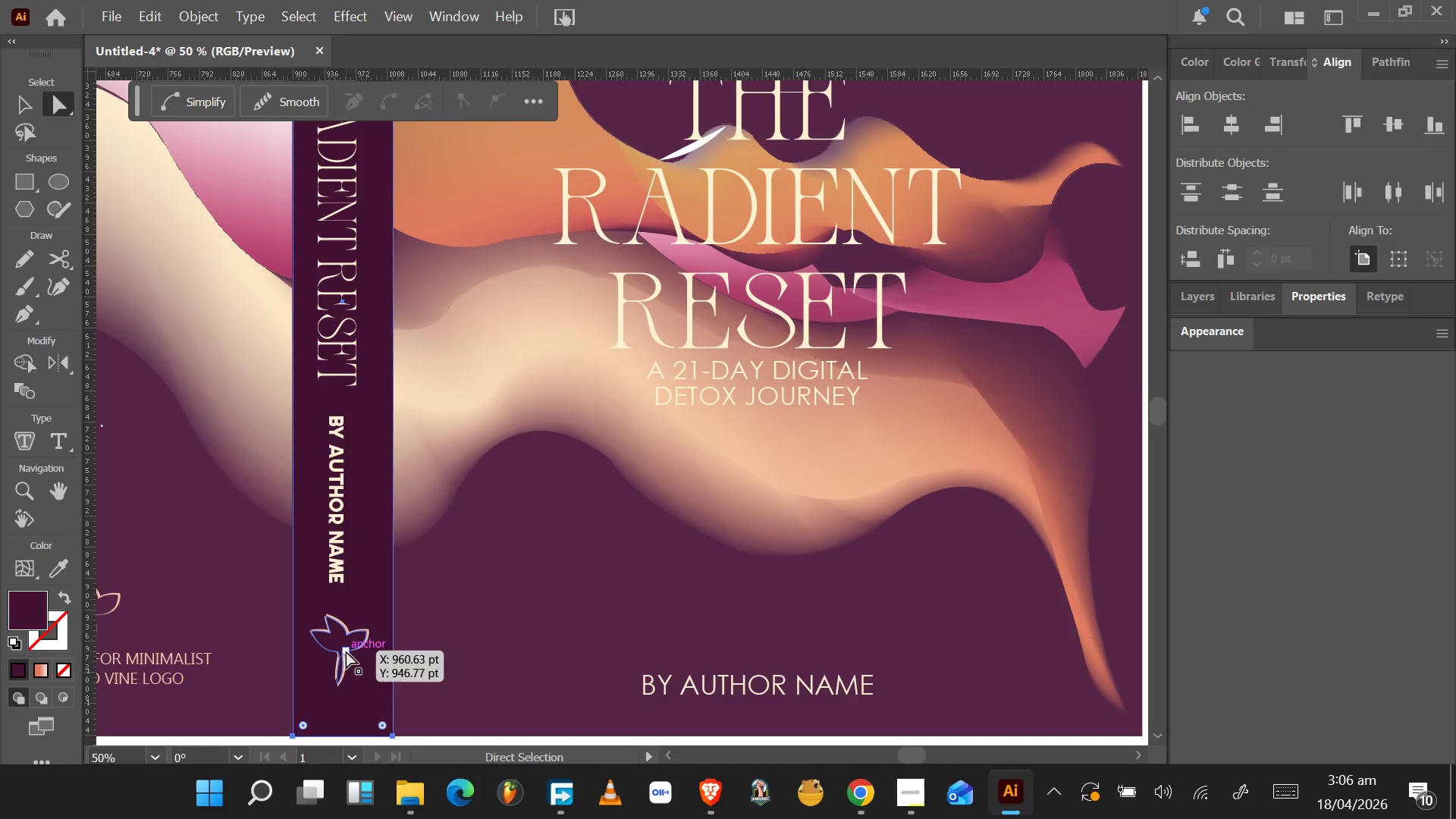 
left_click([345, 651])
 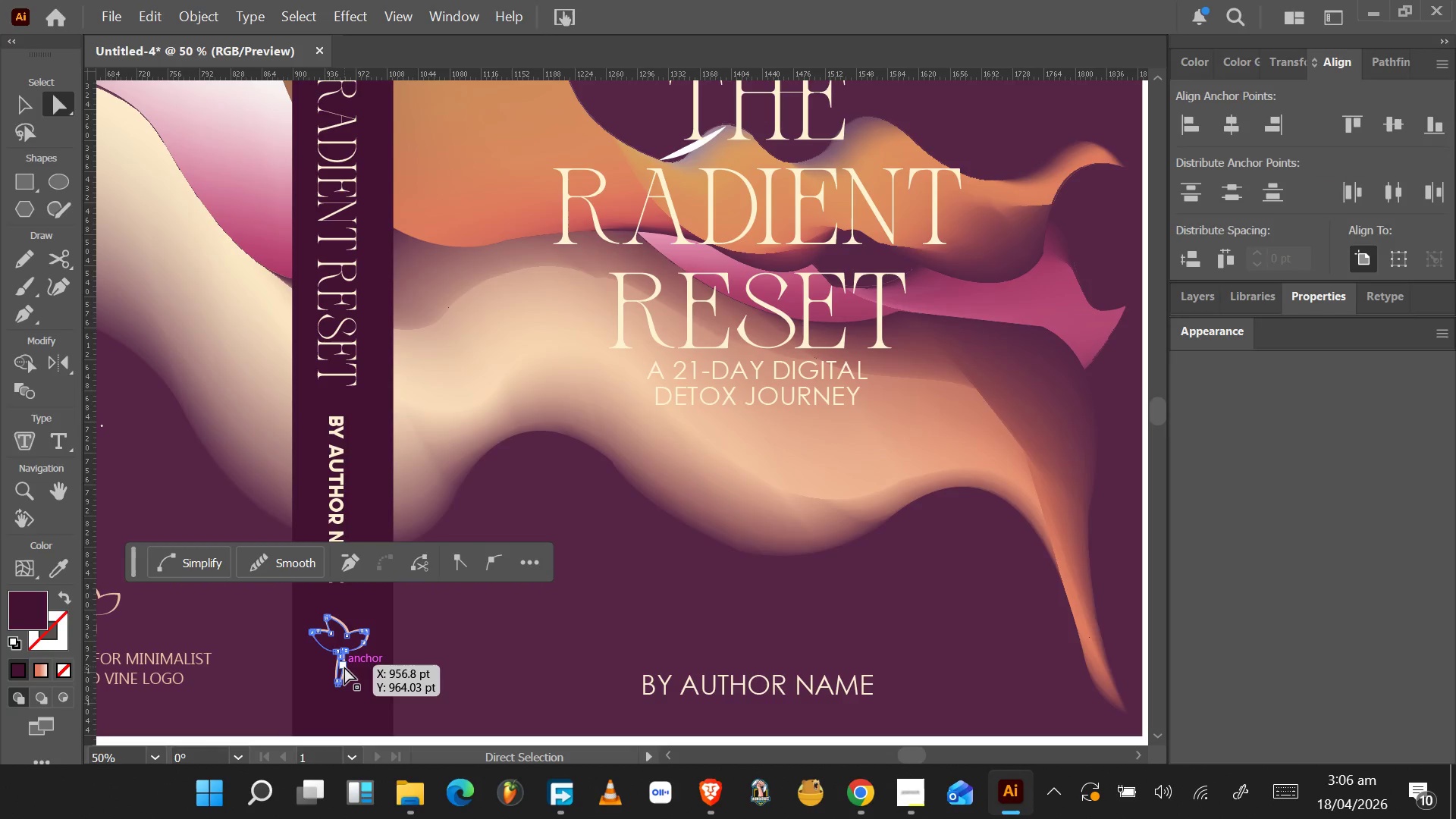 
hold_key(key=AltLeft, duration=0.75)
scroll: coordinate [344, 667], scroll_direction: up, amount: 6.0
 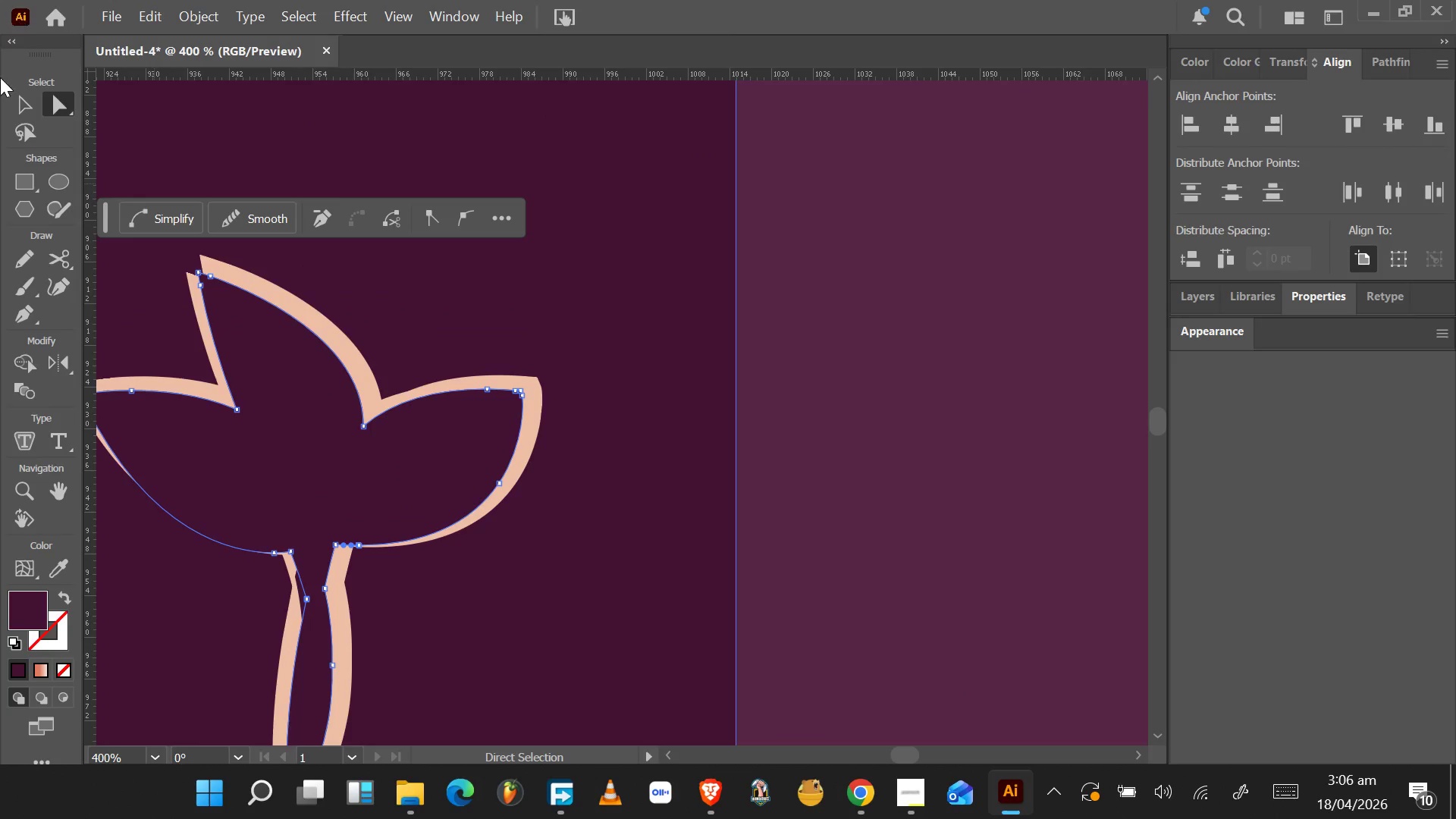 
left_click([17, 106])
 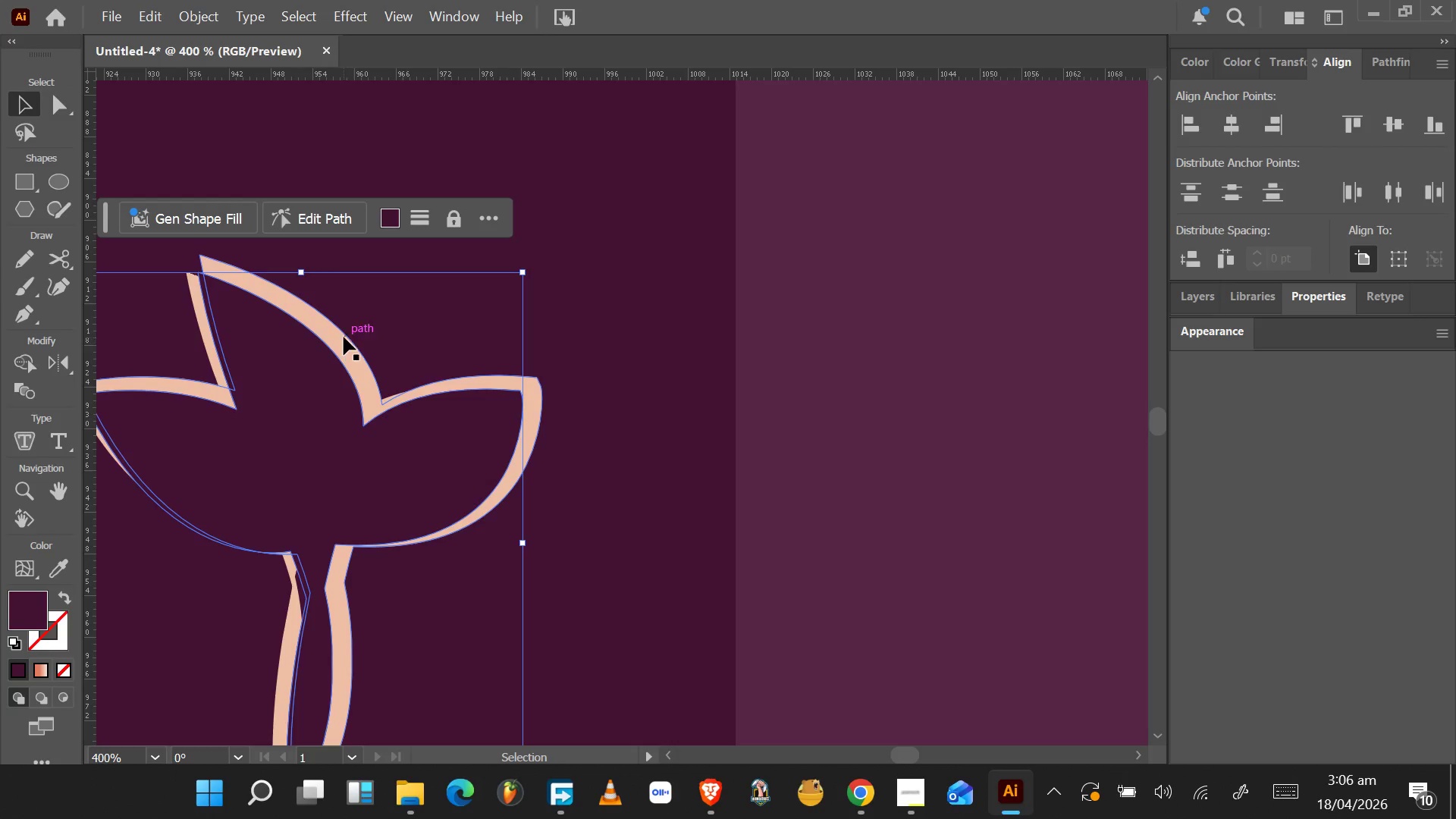 
left_click([343, 336])
 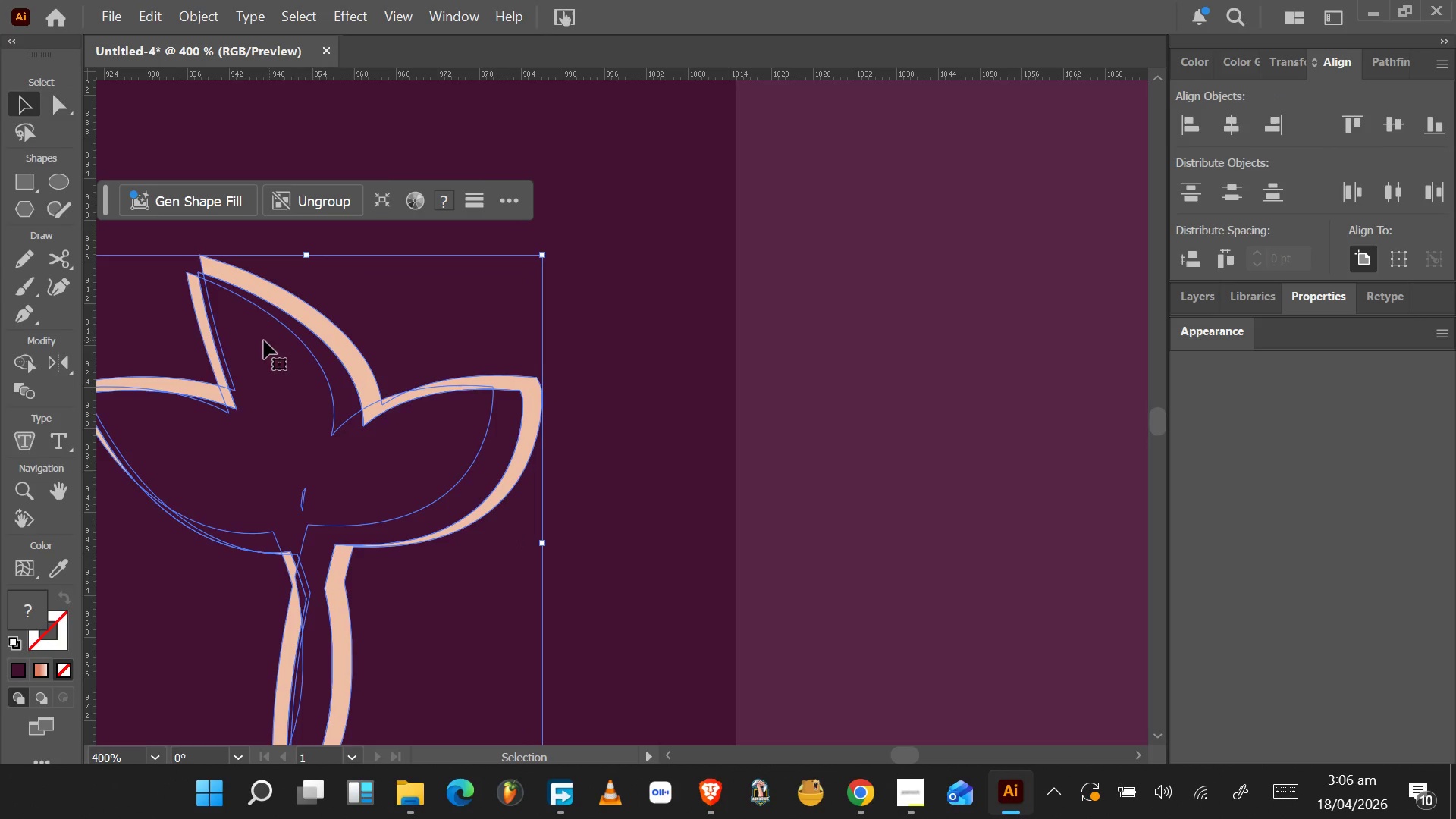 
hold_key(key=ShiftLeft, duration=1.36)
left_click([203, 321])
 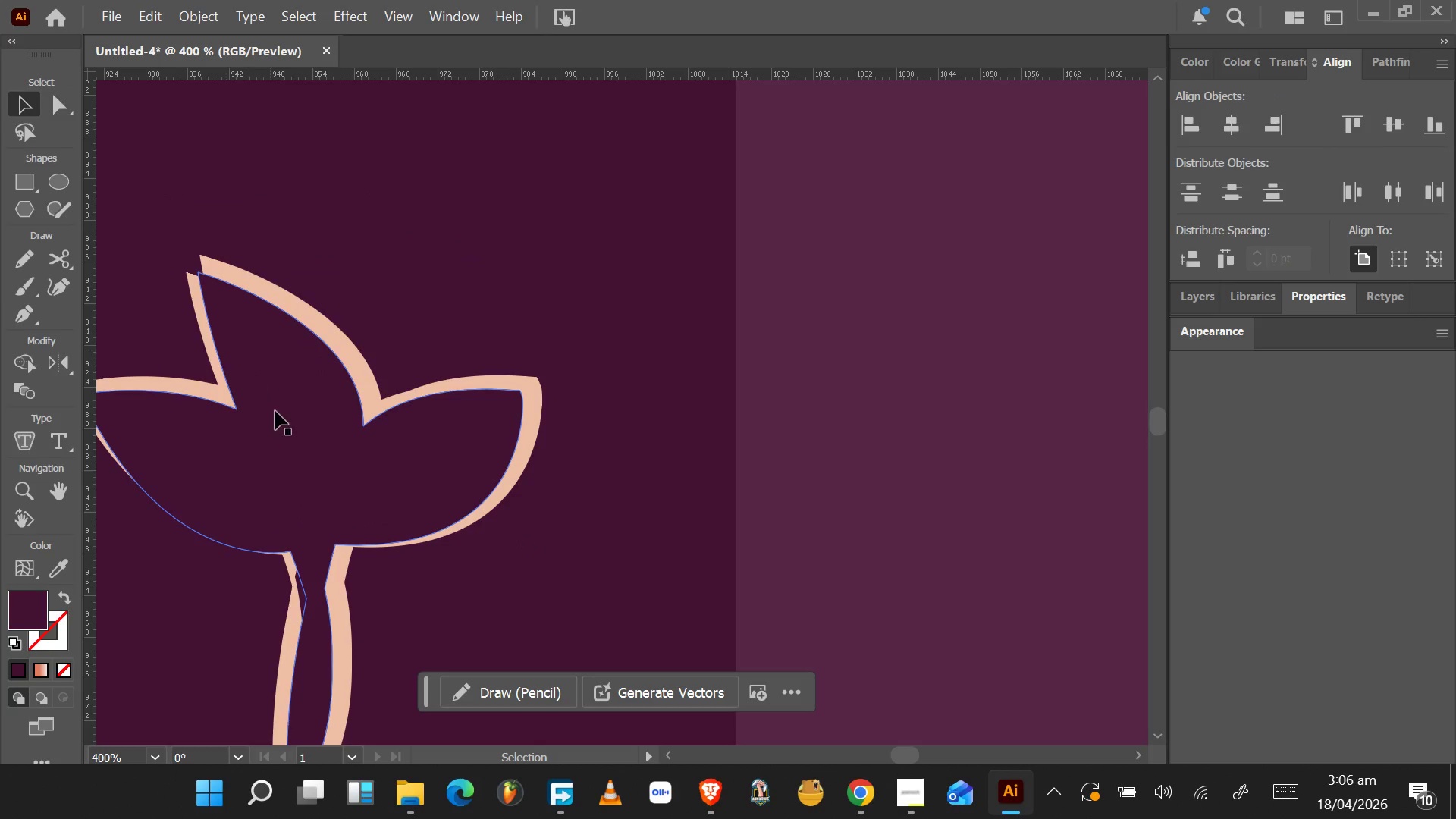 
hold_key(key=ShiftLeft, duration=0.72)
 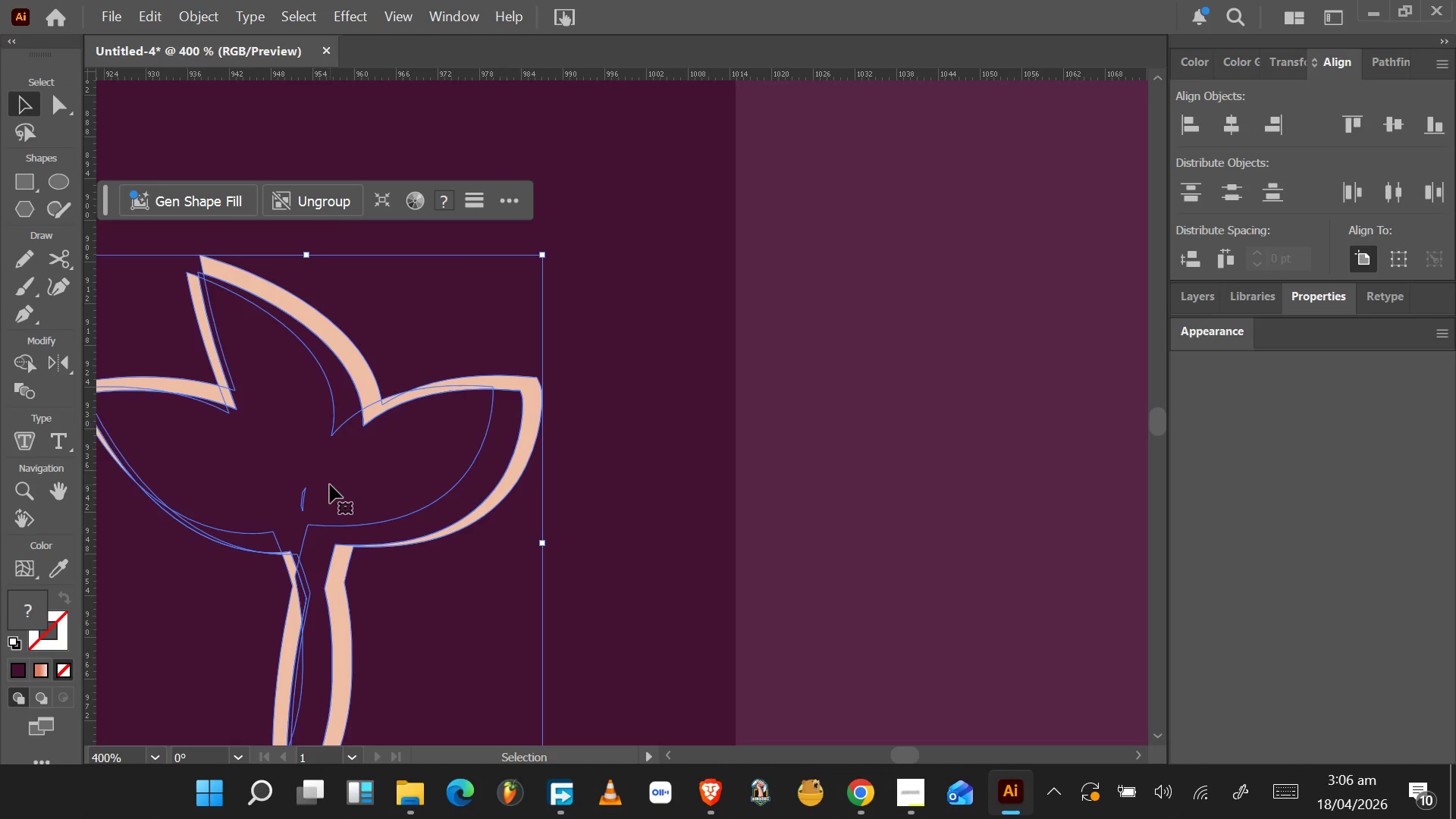 
scroll: coordinate [324, 485], scroll_direction: down, amount: 7.0
 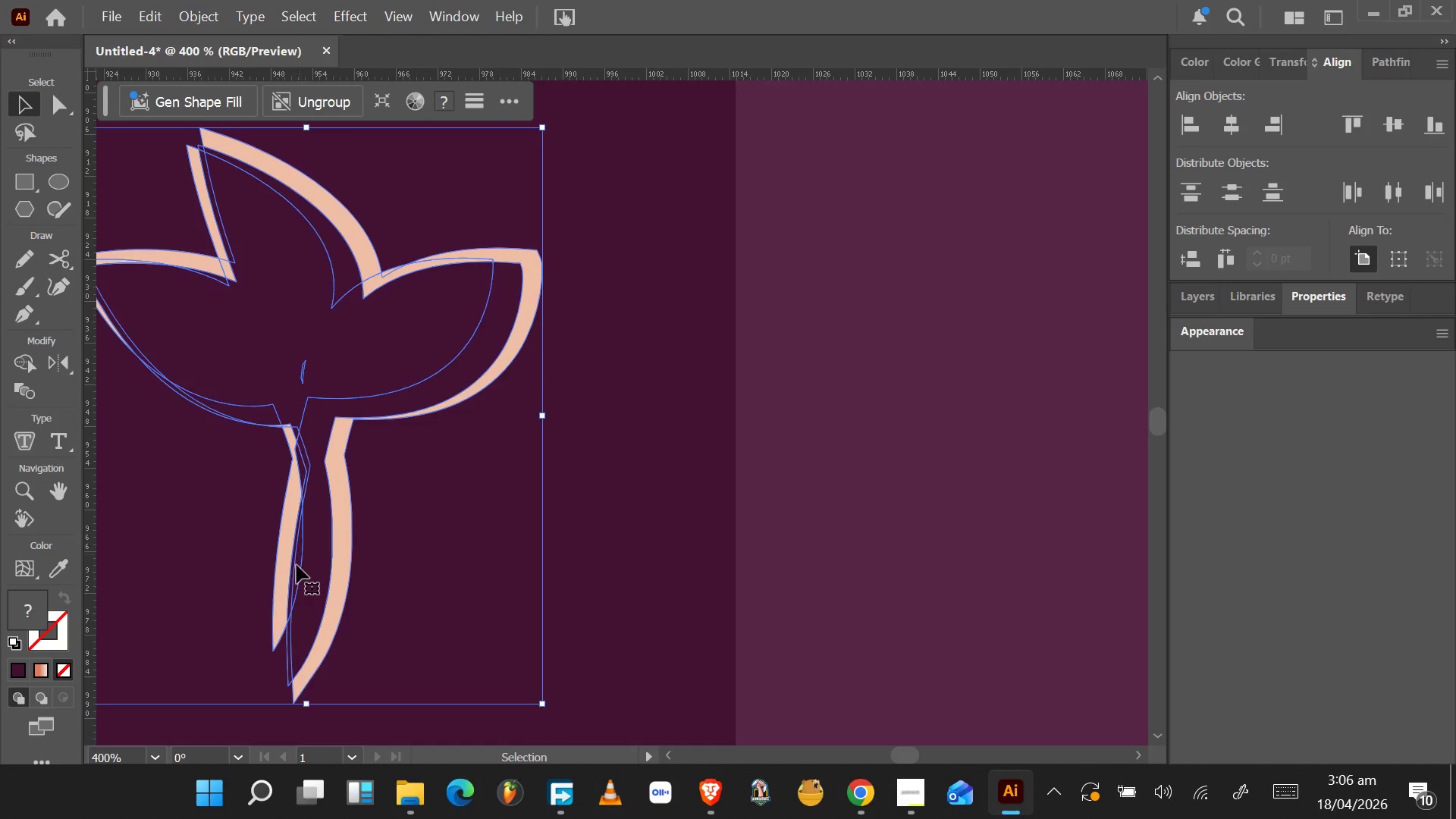 
hold_key(key=AltLeft, duration=0.75)
 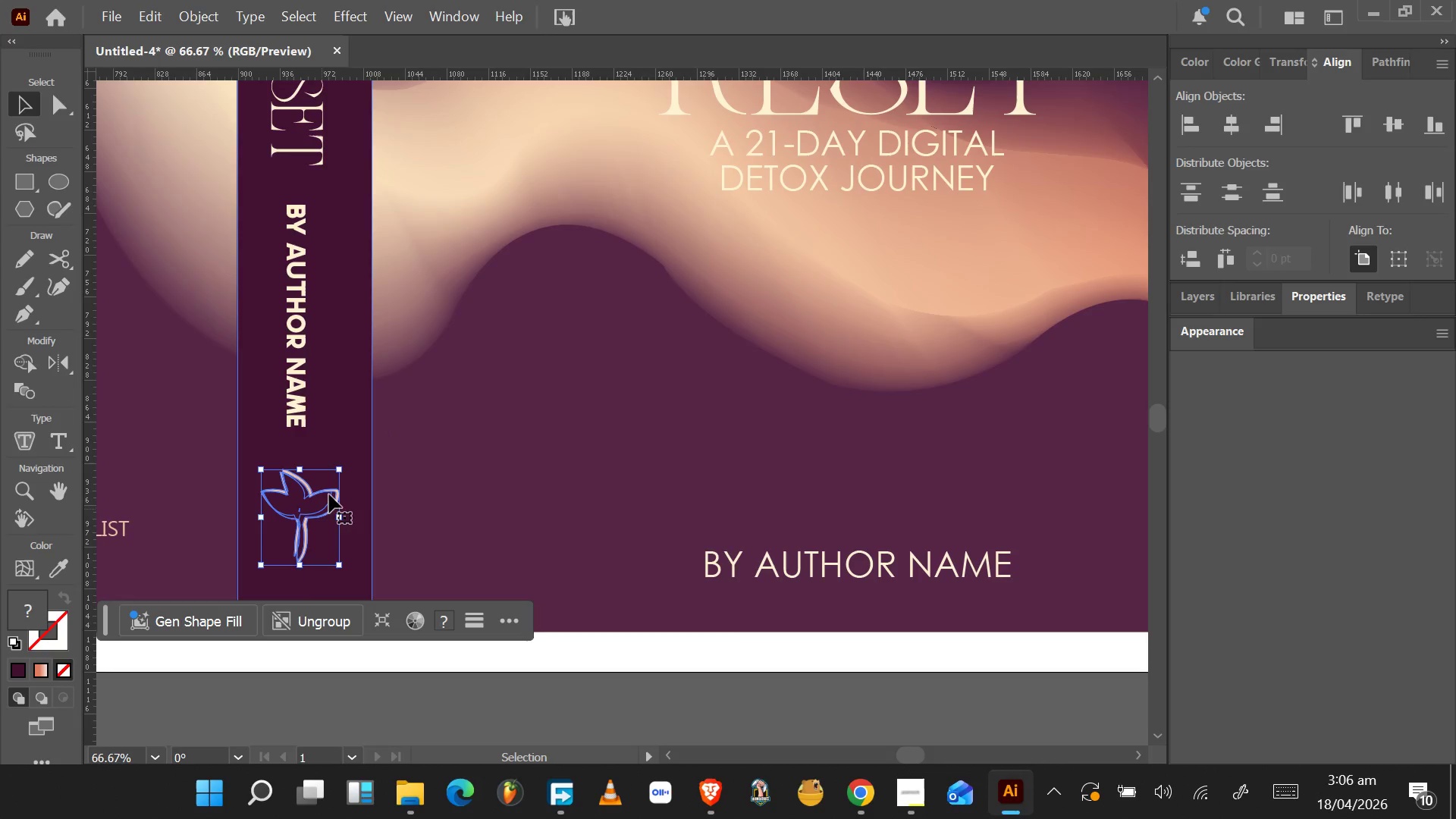 
scroll: coordinate [296, 587], scroll_direction: down, amount: 18.0
 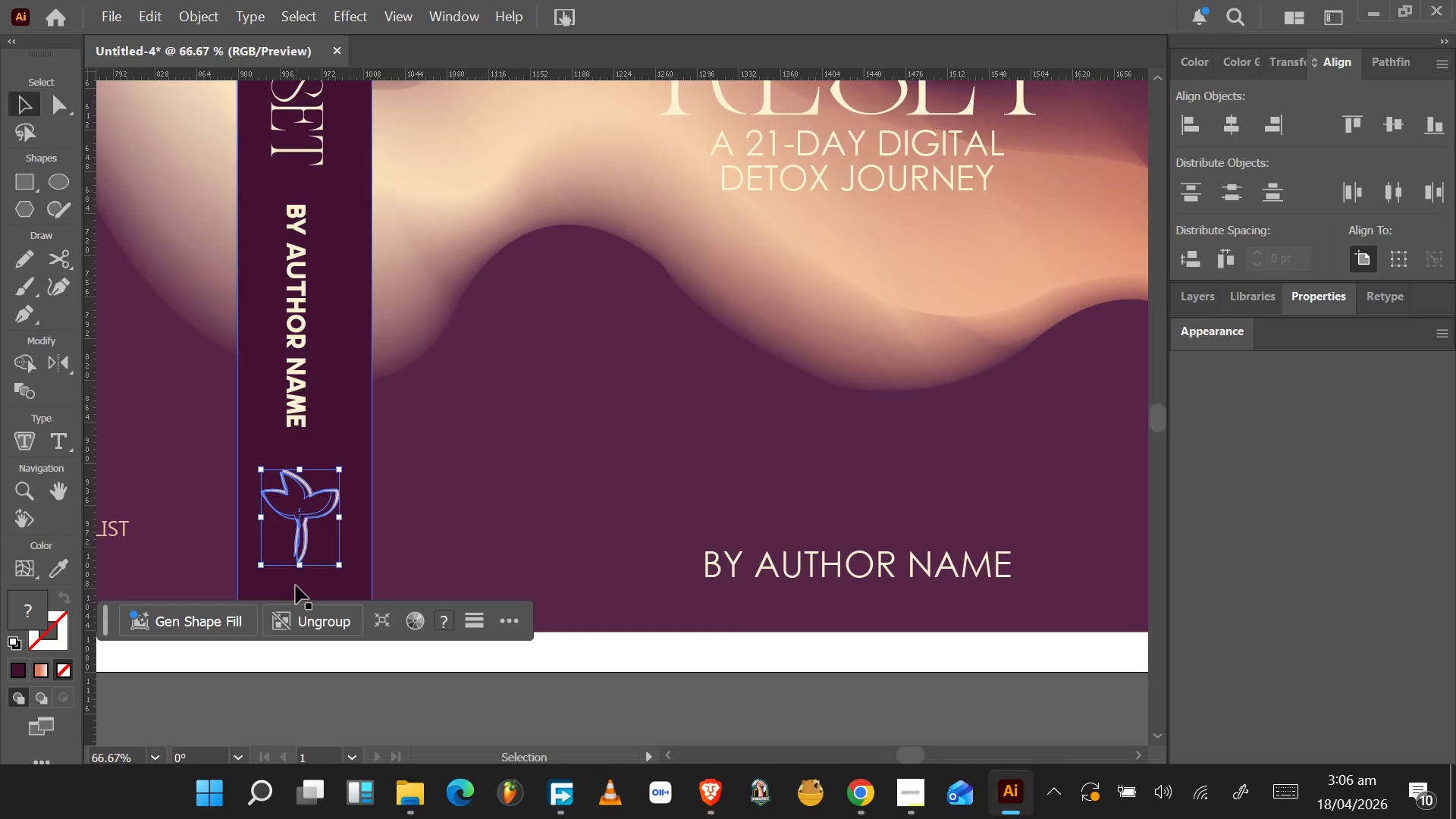 
hold_key(key=AltLeft, duration=1.23)
 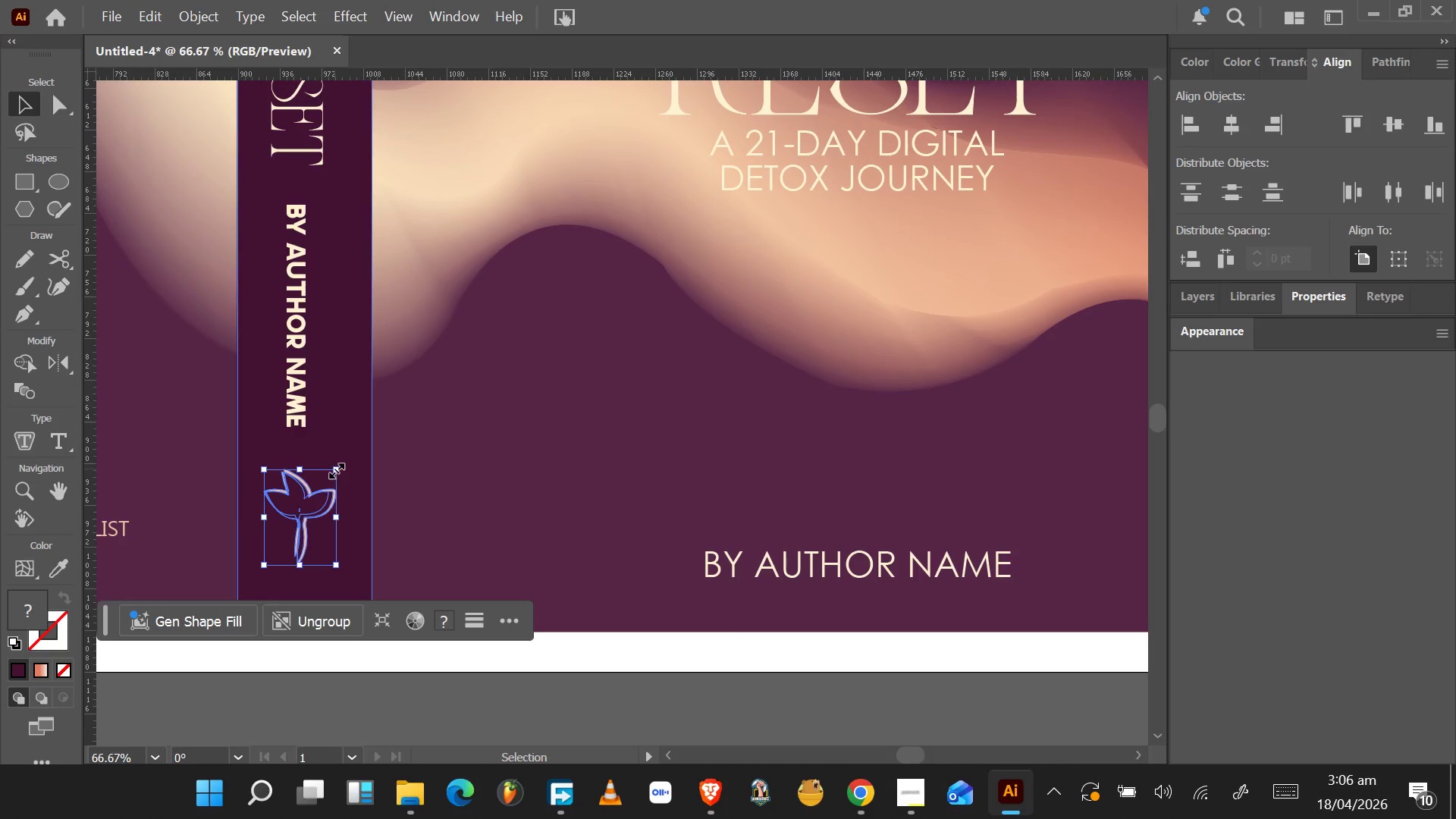 
key(Control+Z)
 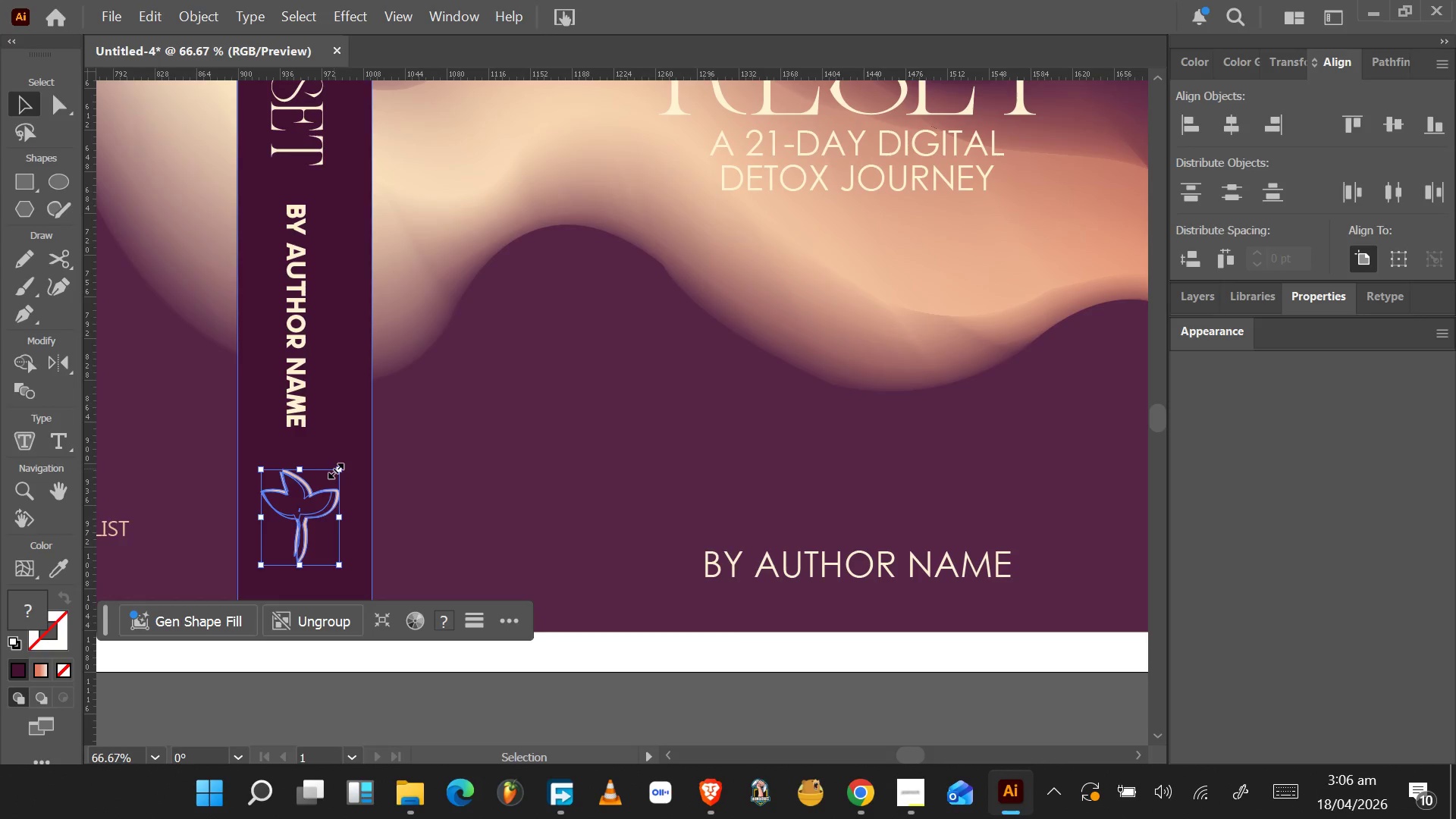 
hold_key(key=ShiftLeft, duration=1.5)
left_click_drag(start_coordinate=[336, 466], to_coordinate=[301, 494])
 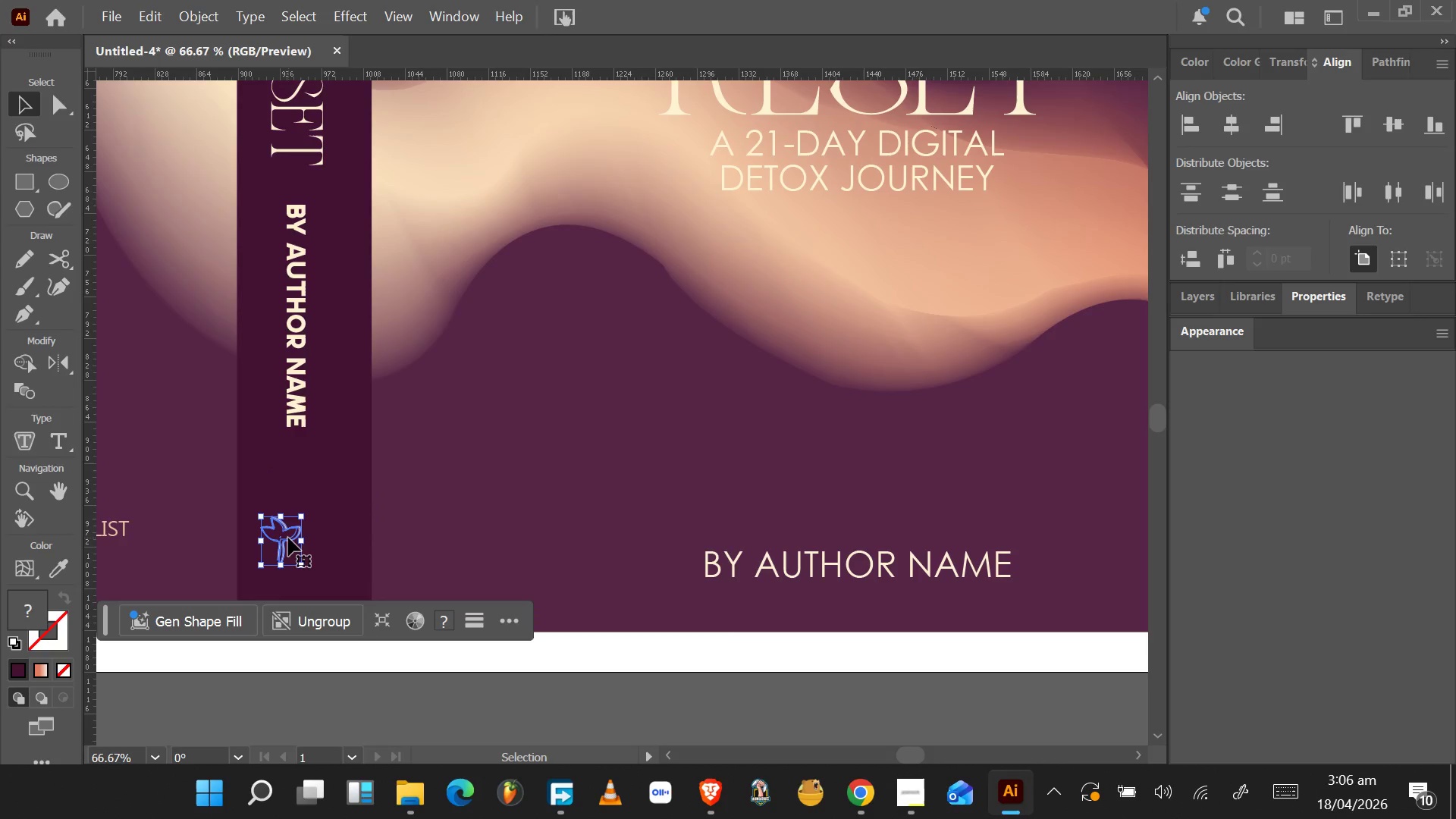 
hold_key(key=ShiftLeft, duration=0.42)
 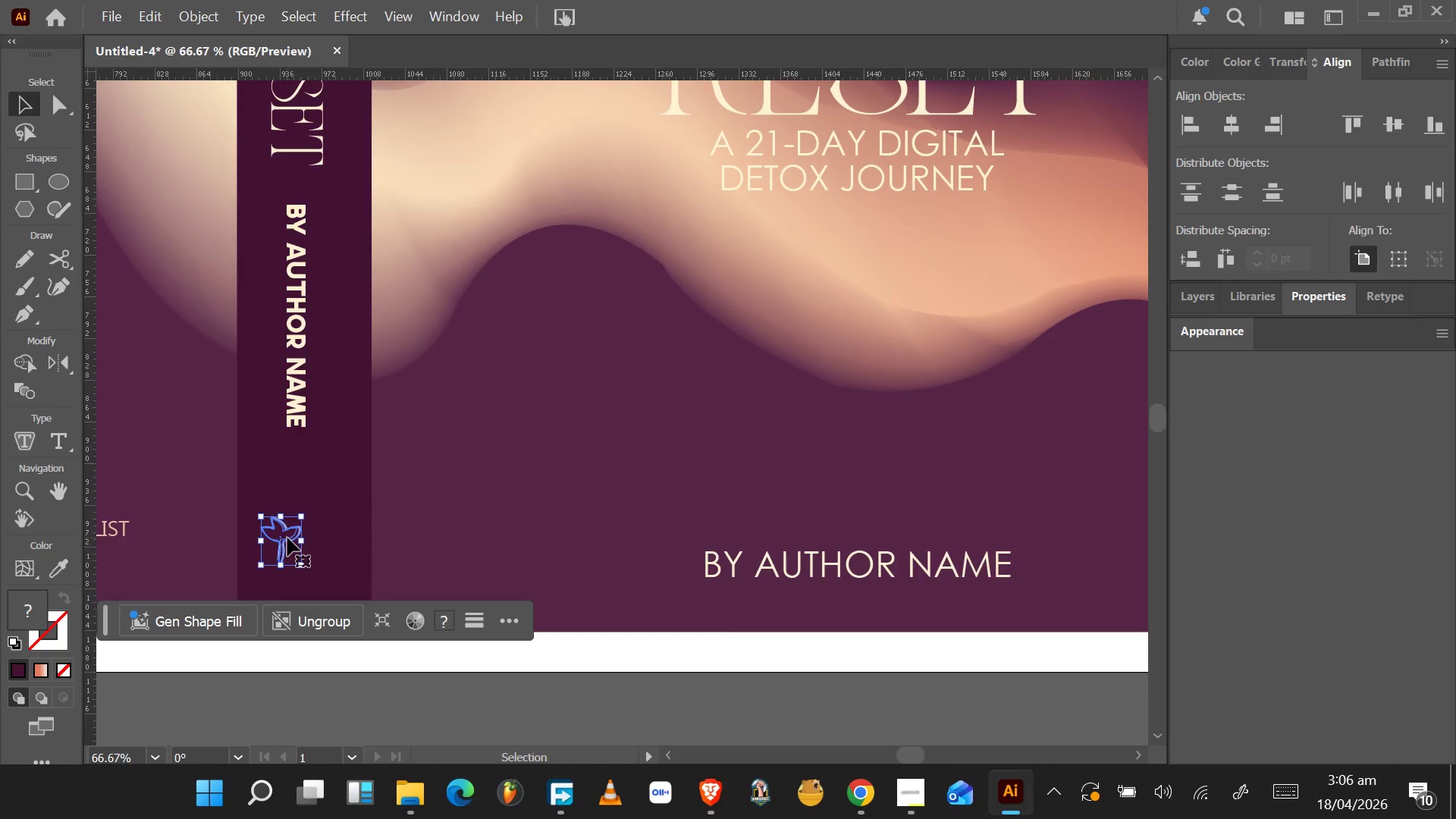 
left_click_drag(start_coordinate=[285, 538], to_coordinate=[301, 491])
 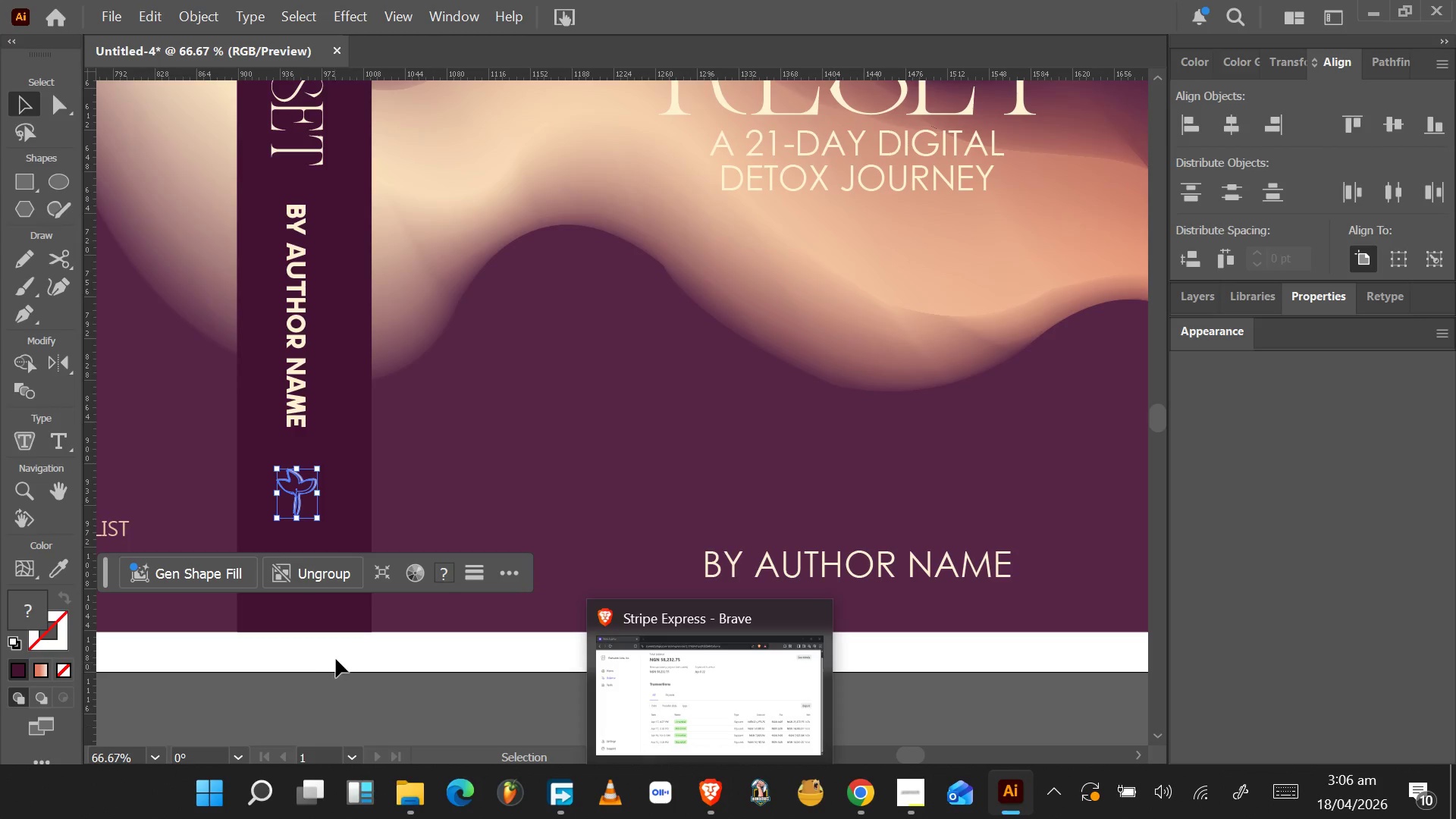 
wait(5.73)
 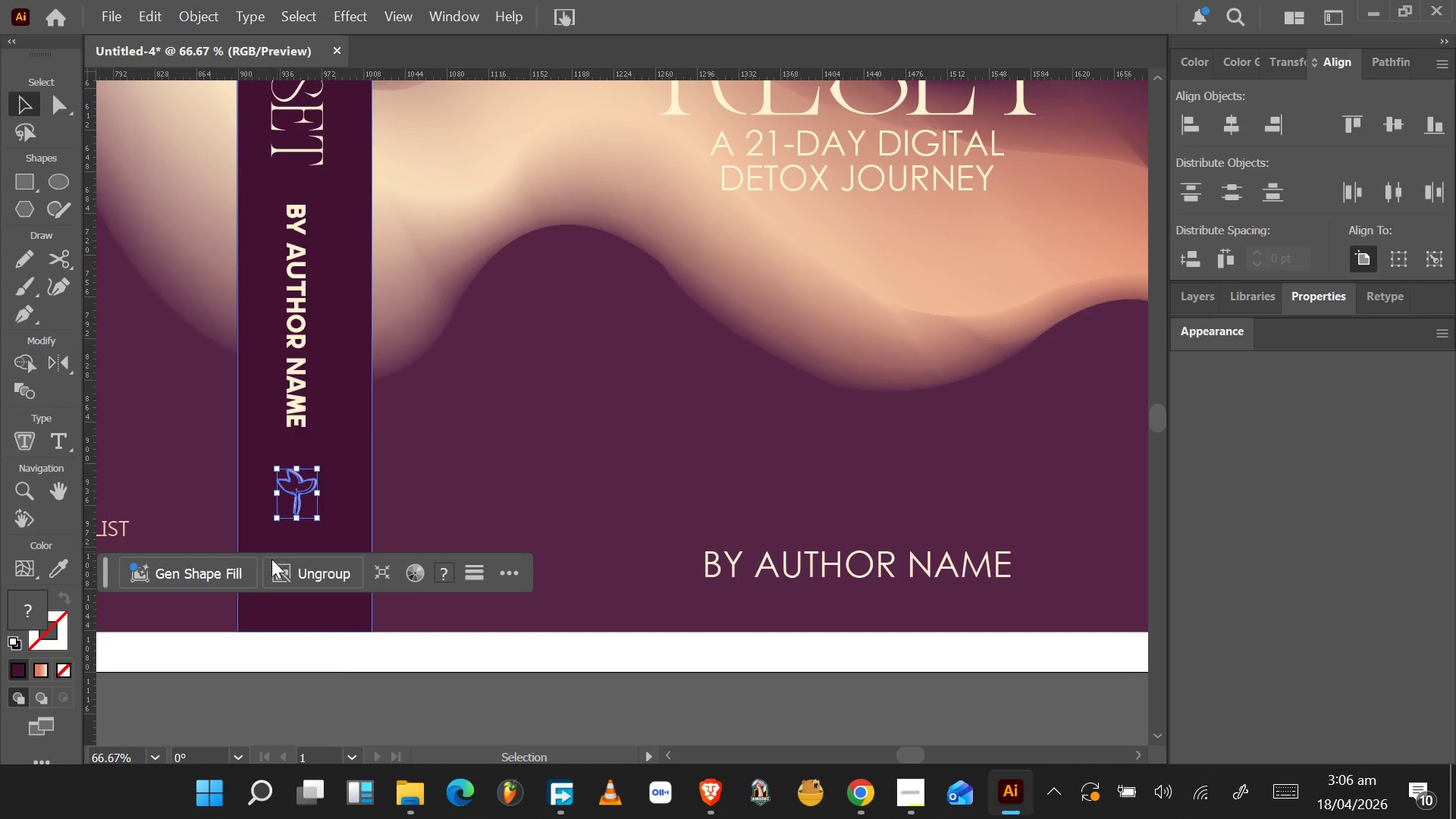 
key(T)
 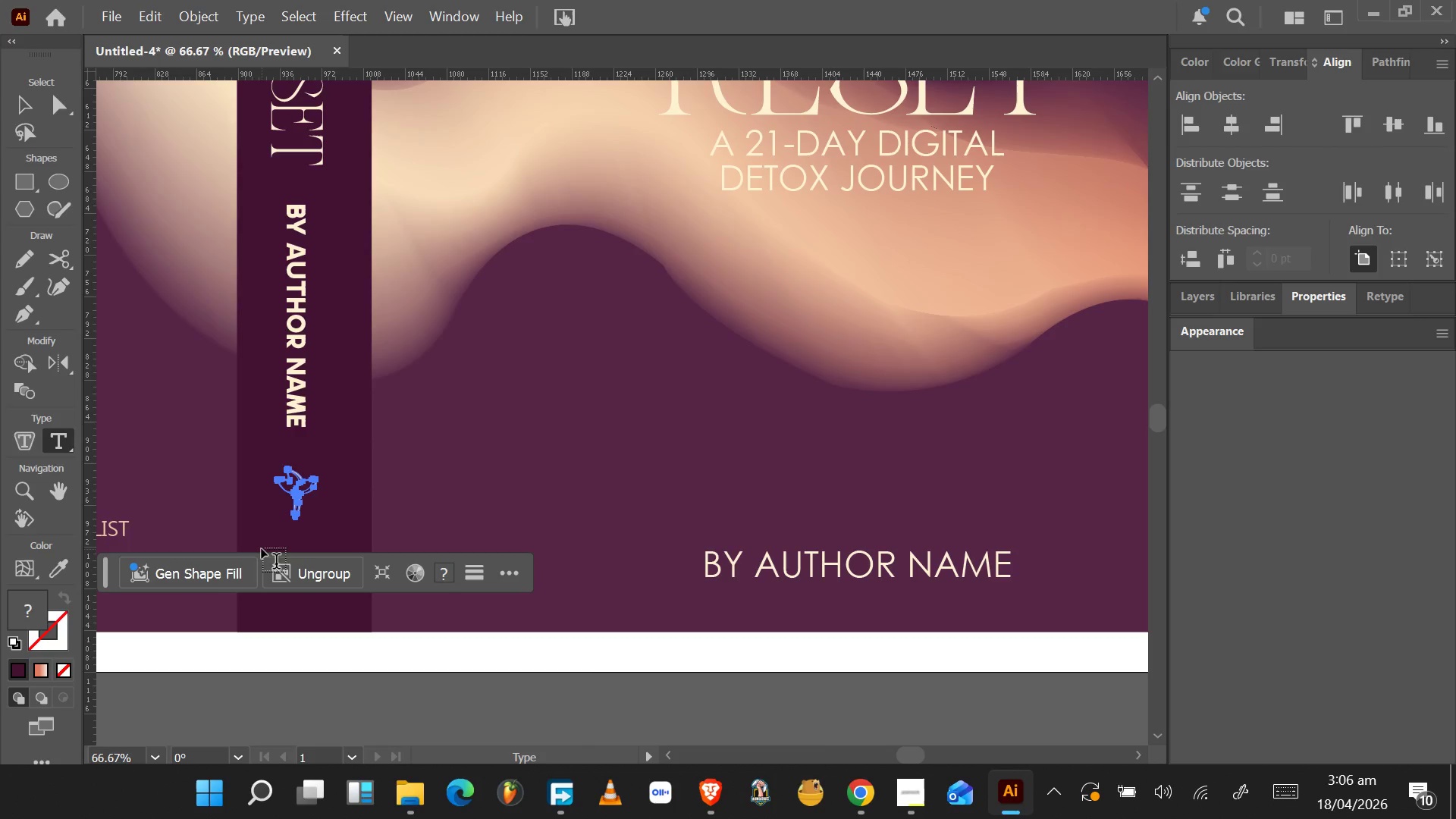 
left_click([256, 540])
 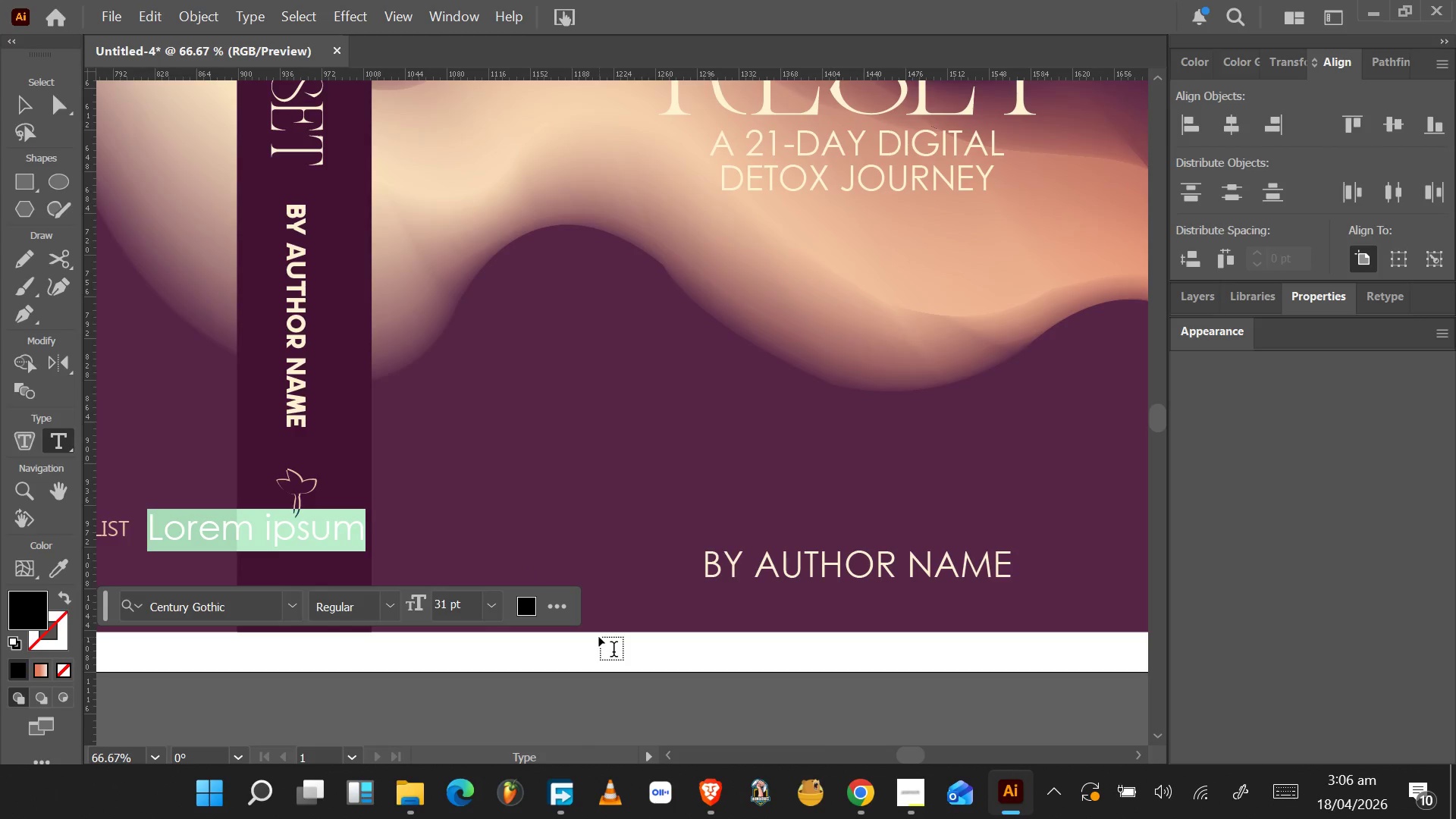 
type(Vibe)
key(Backspace)
key(Backspace)
key(Backspace)
type(a)
 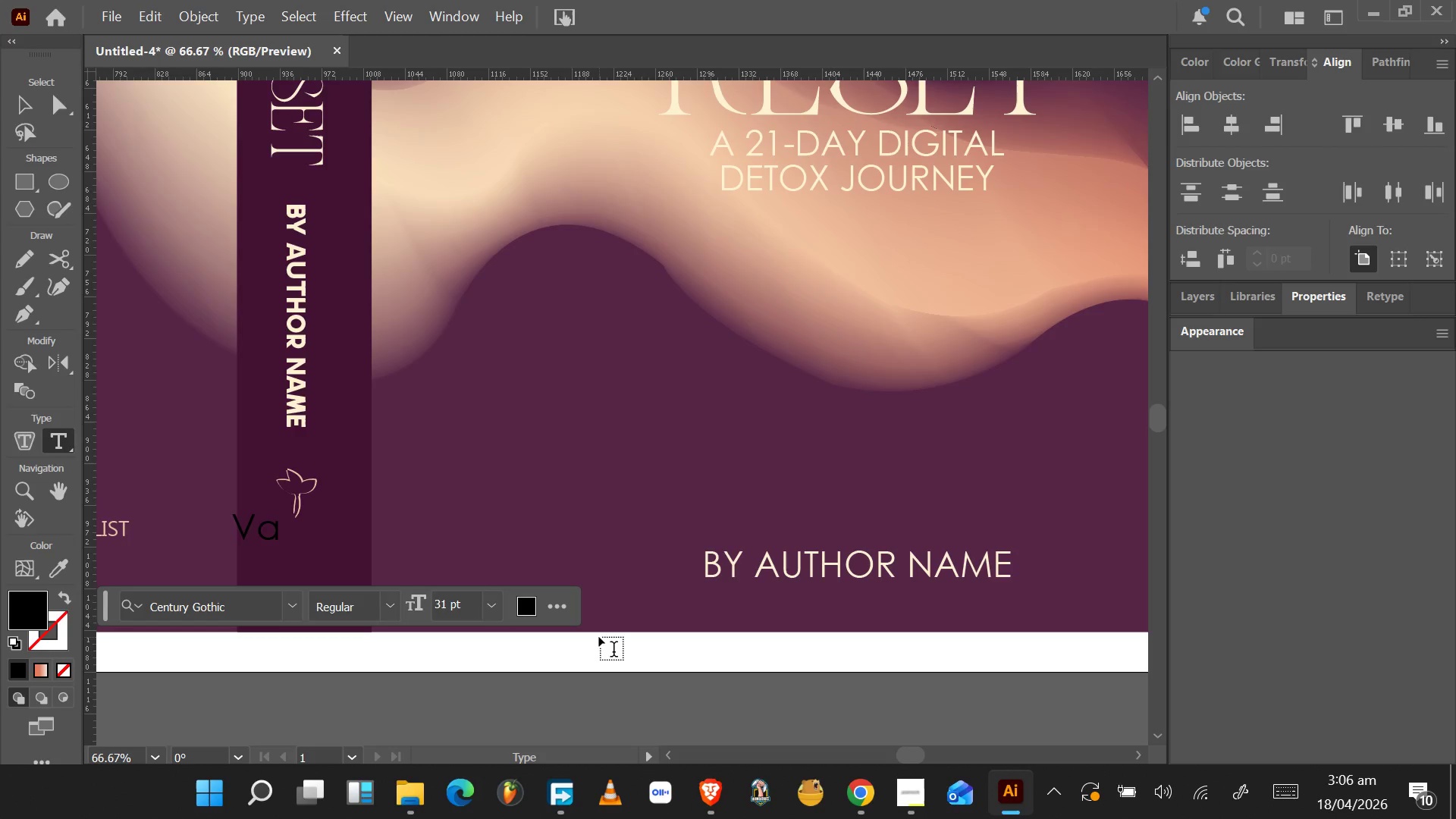 
key(Backspace)
type(APOR)
 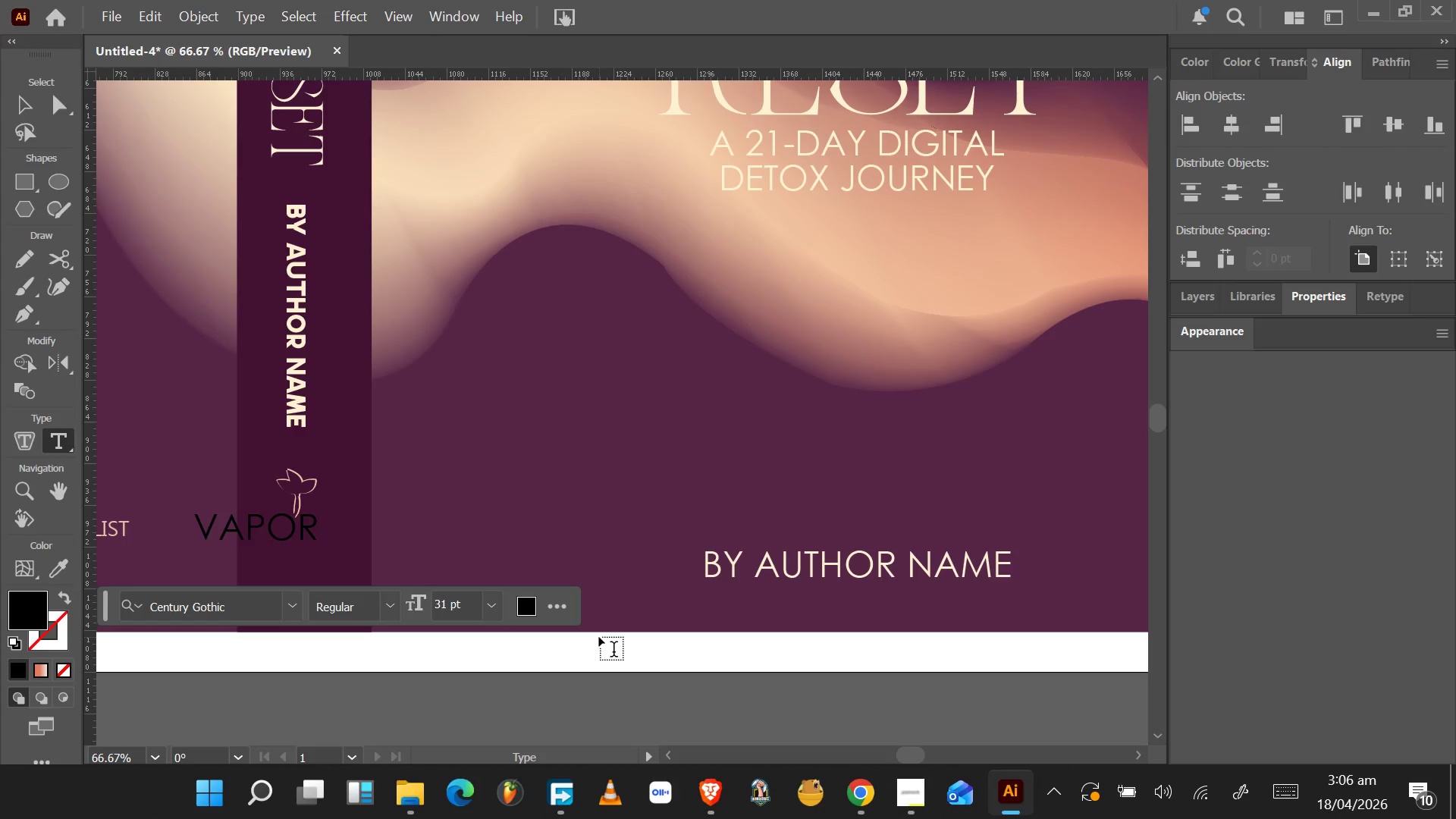 
key(Enter)
 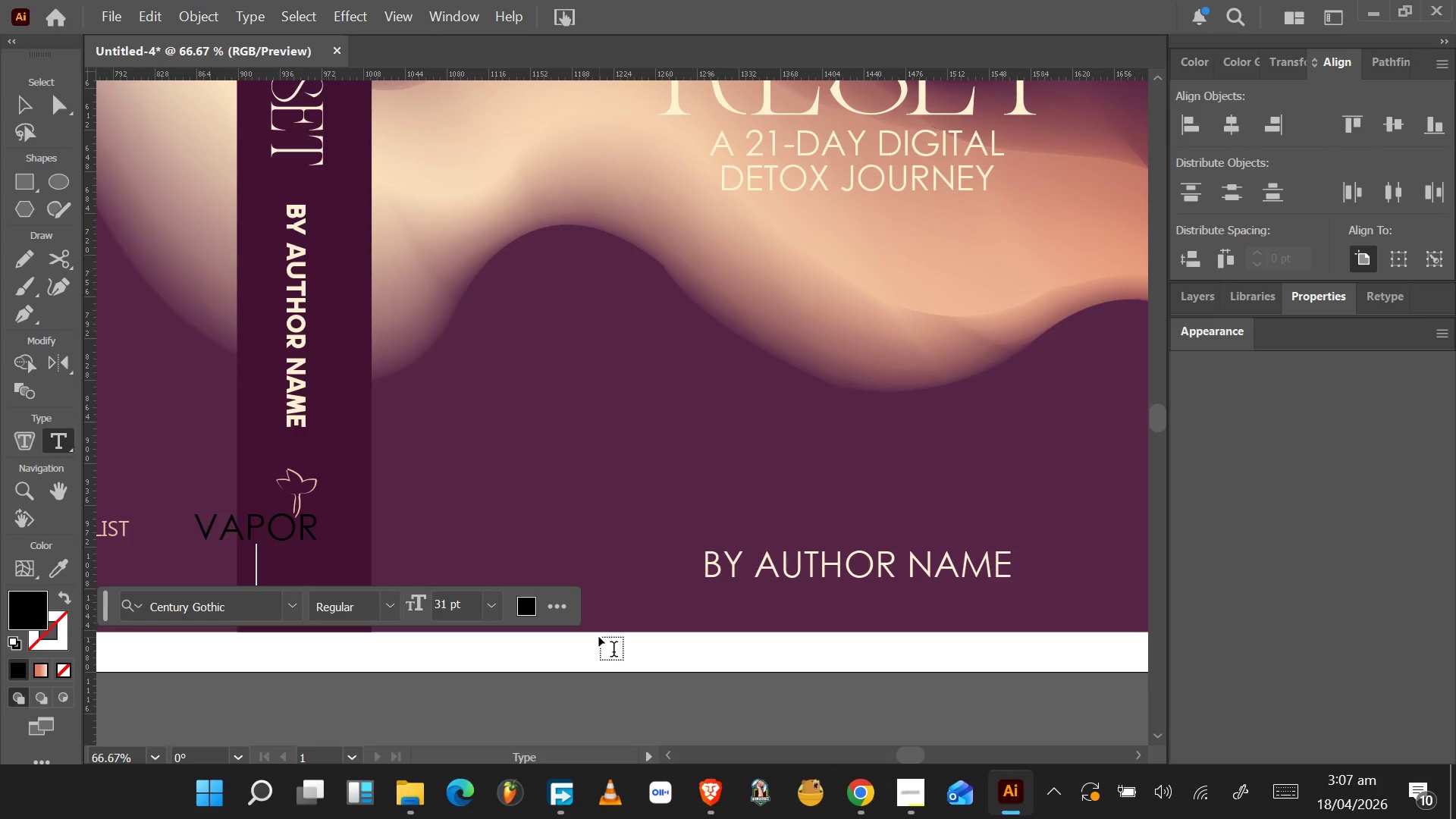 
type(^)
key(Backspace)
type(& VINE)
 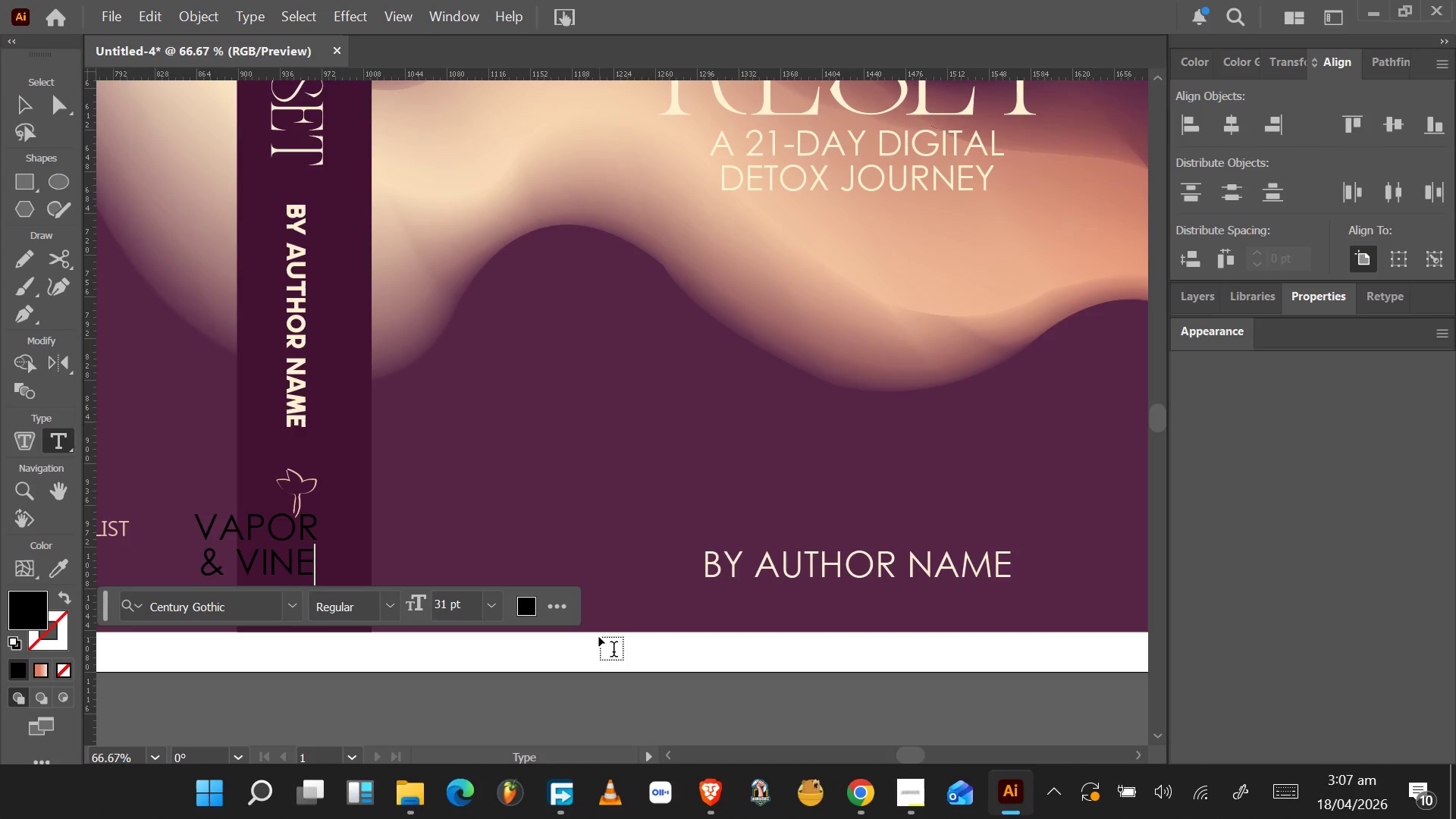 
left_click([22, 107])
 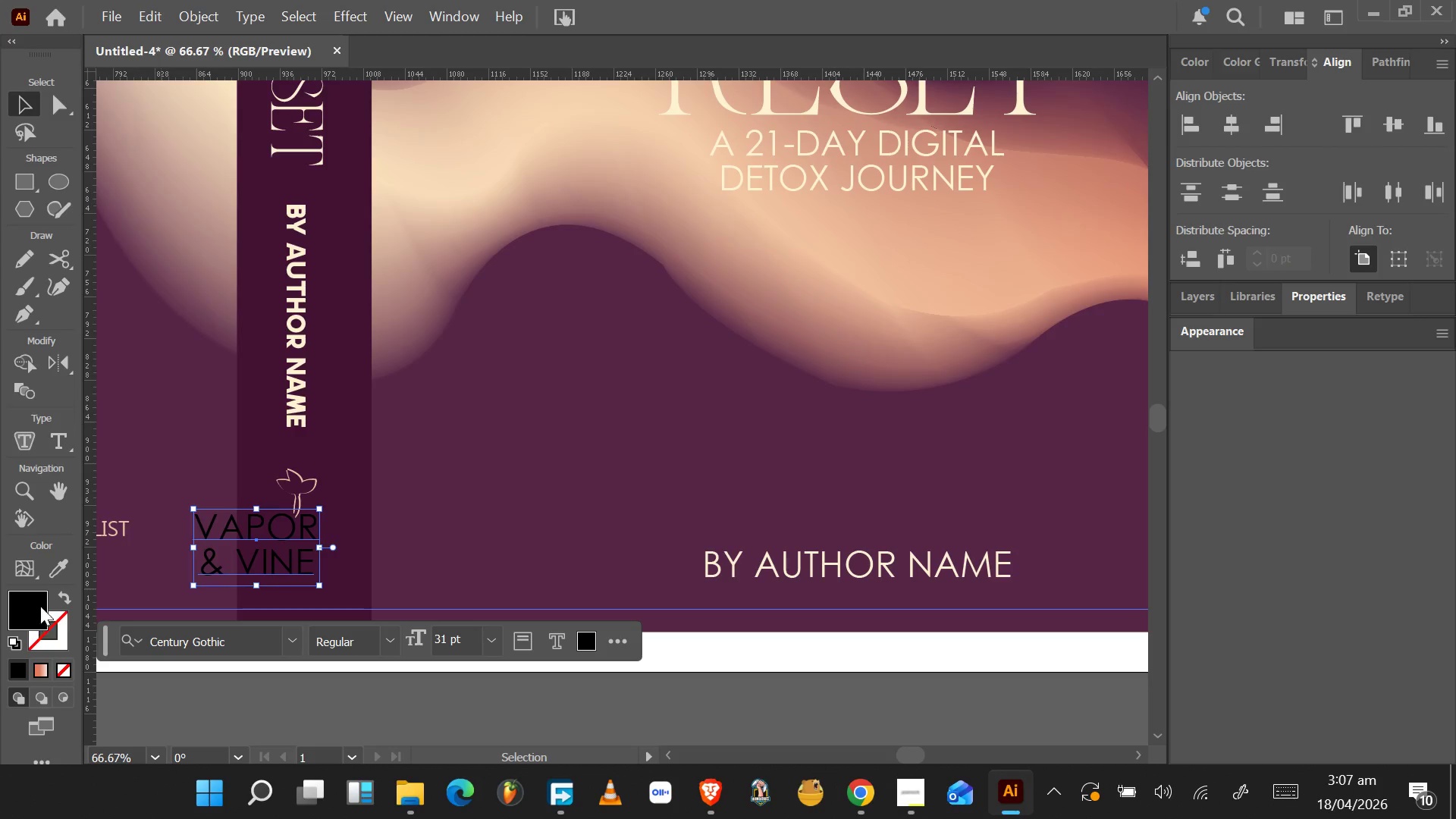 
left_click([55, 572])
 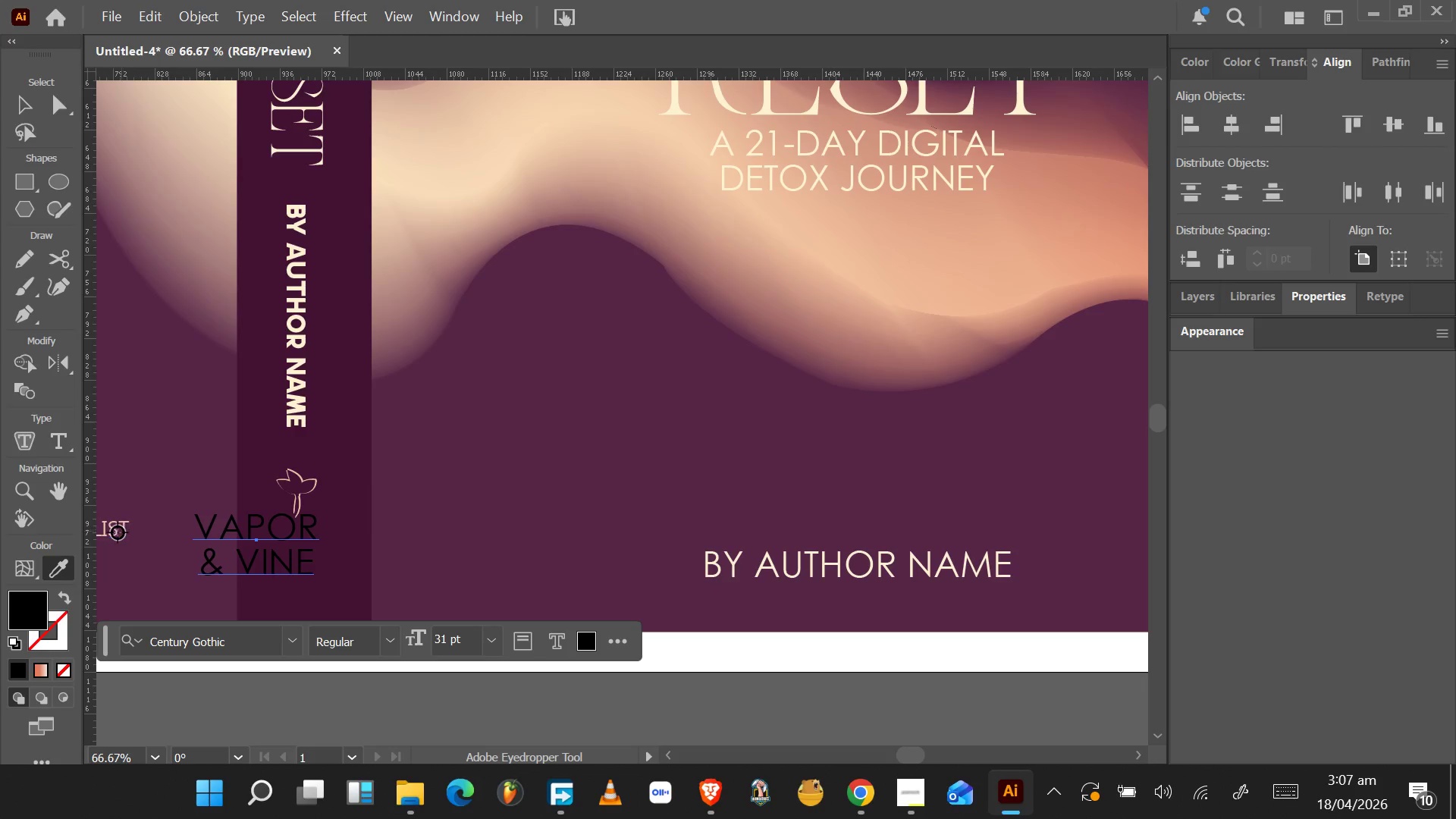 
left_click([117, 532])
 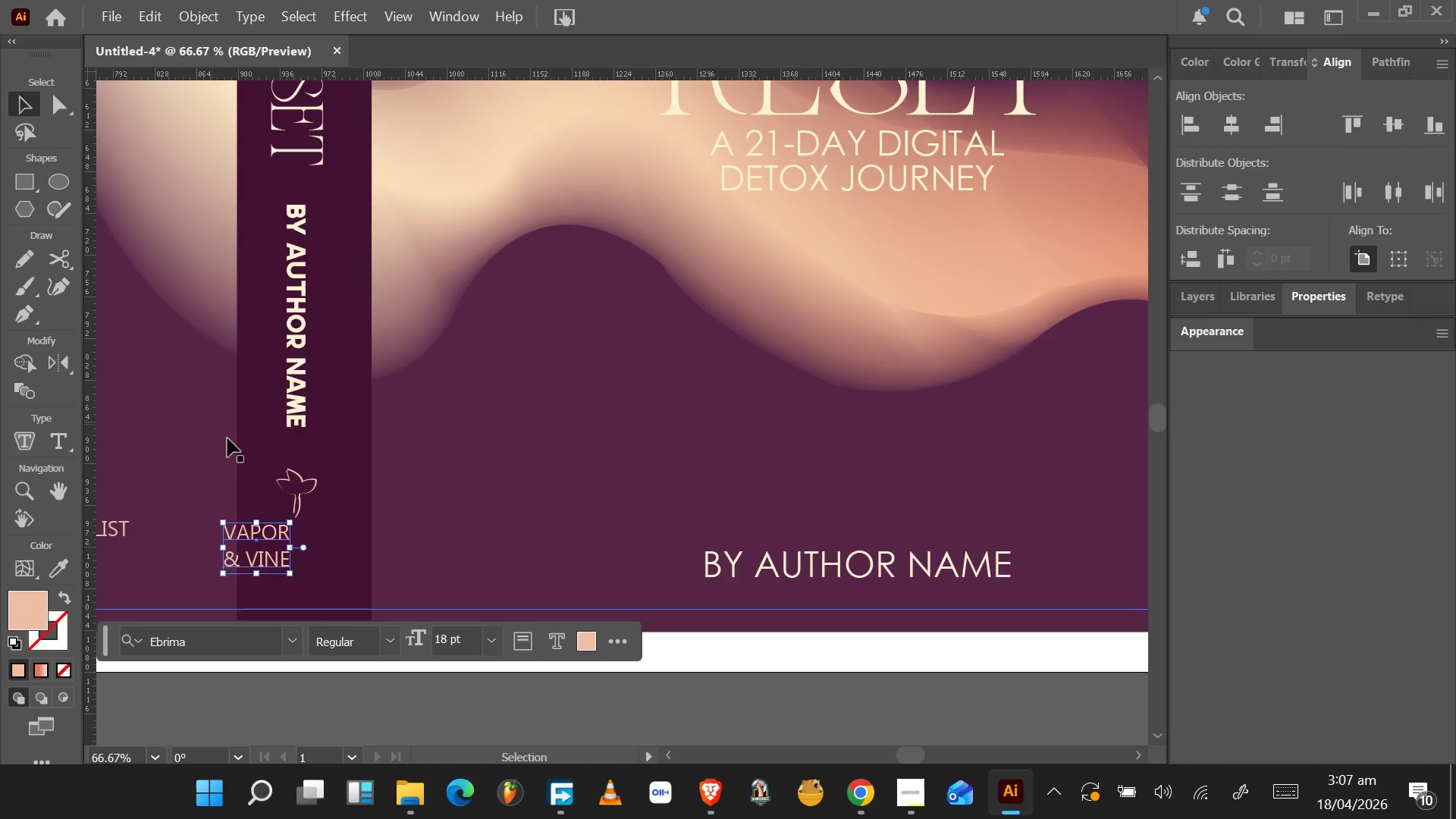 
left_click_drag(start_coordinate=[273, 535], to_coordinate=[312, 539])
 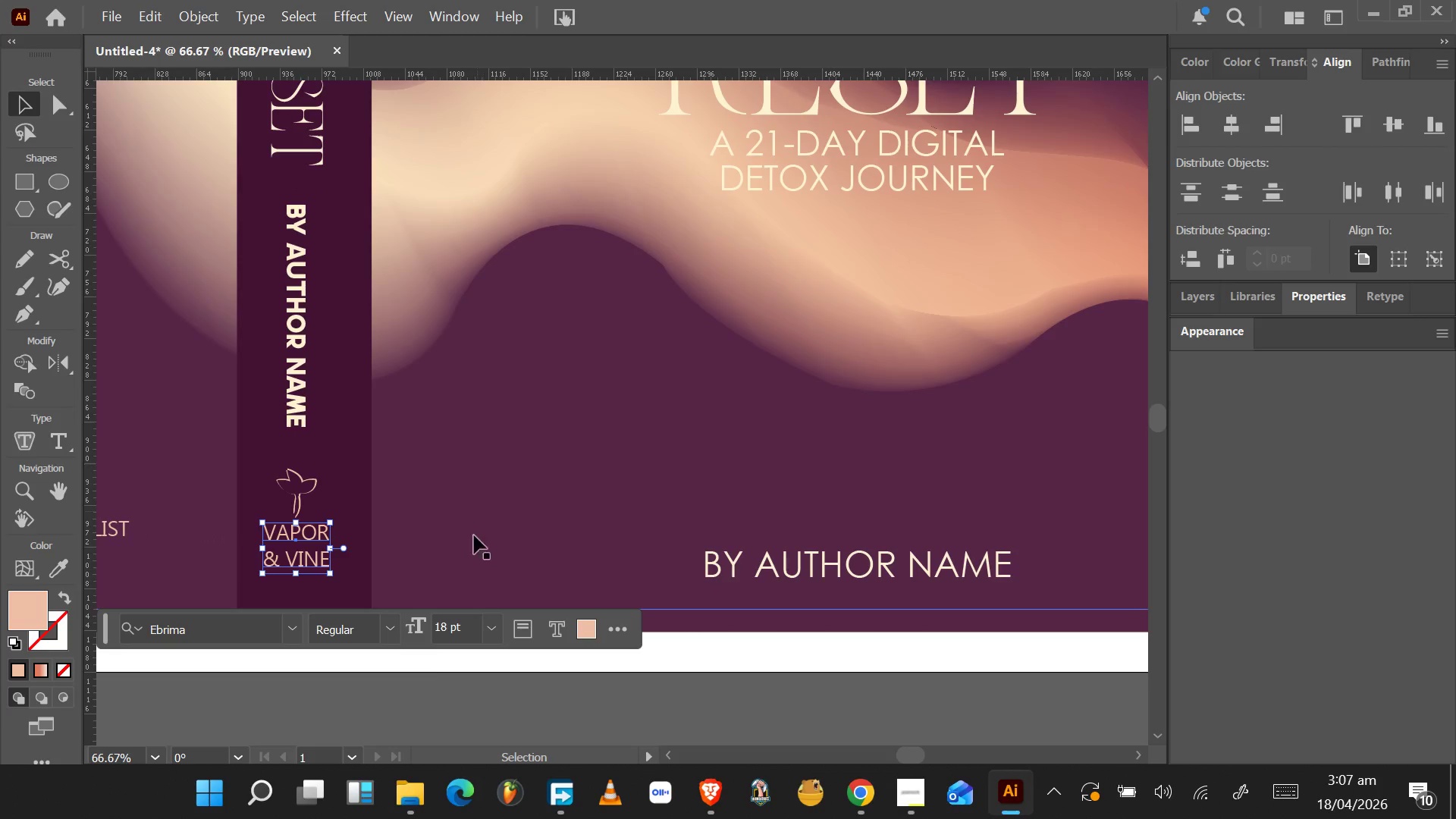 
left_click([458, 705])
 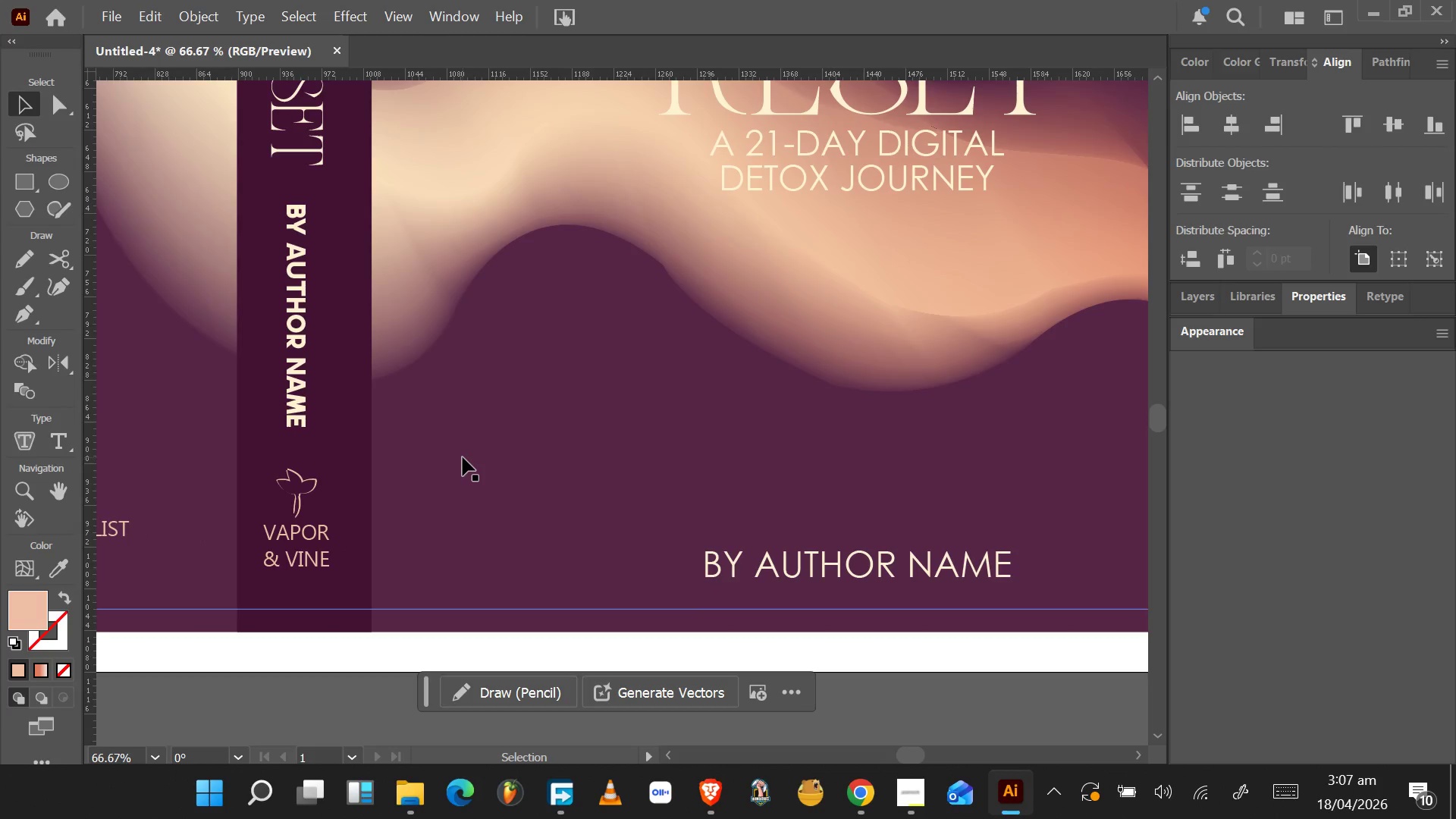 
hold_key(key=AltLeft, duration=1.55)
scroll: coordinate [470, 460], scroll_direction: down, amount: 7.0
 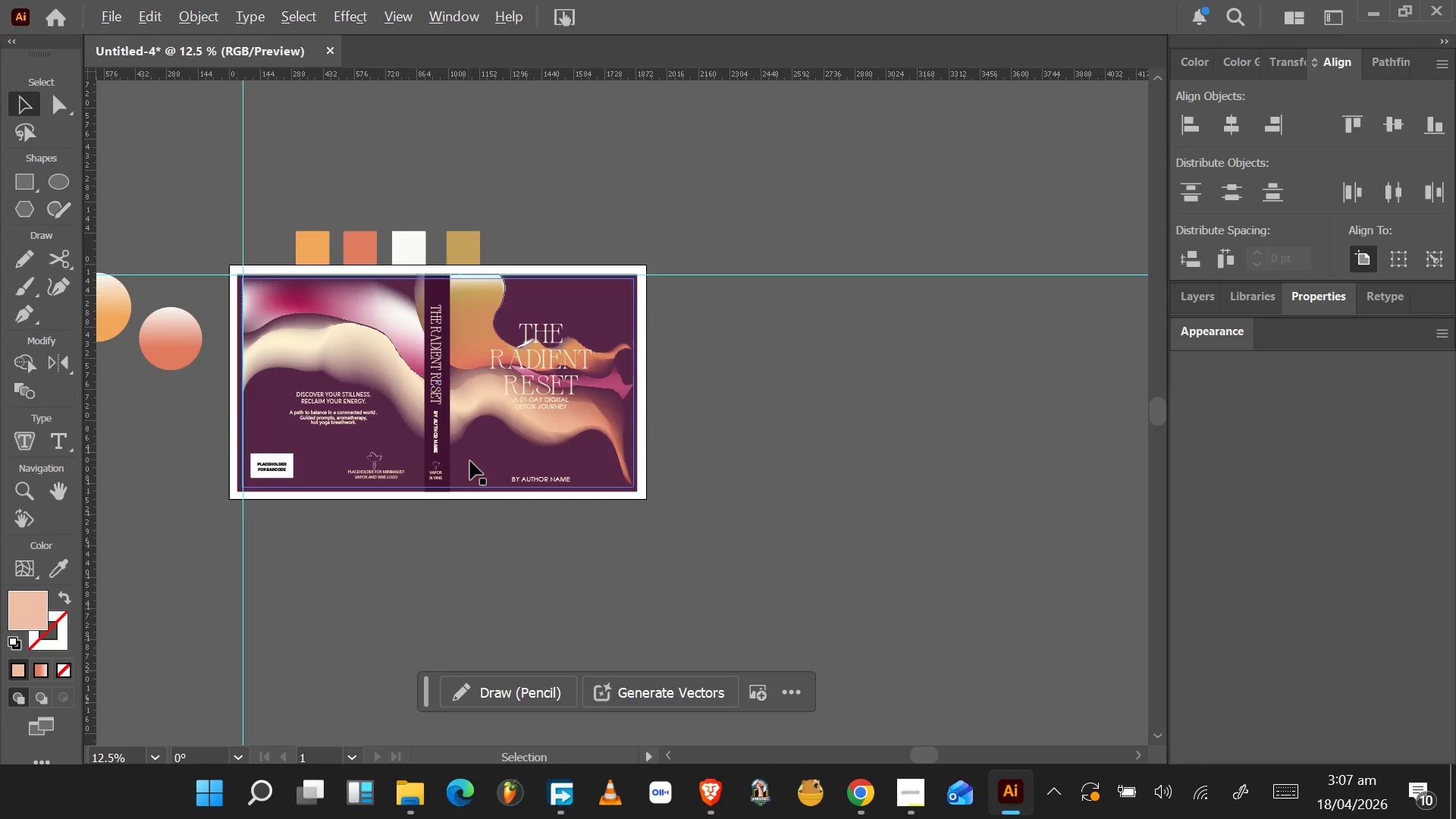 